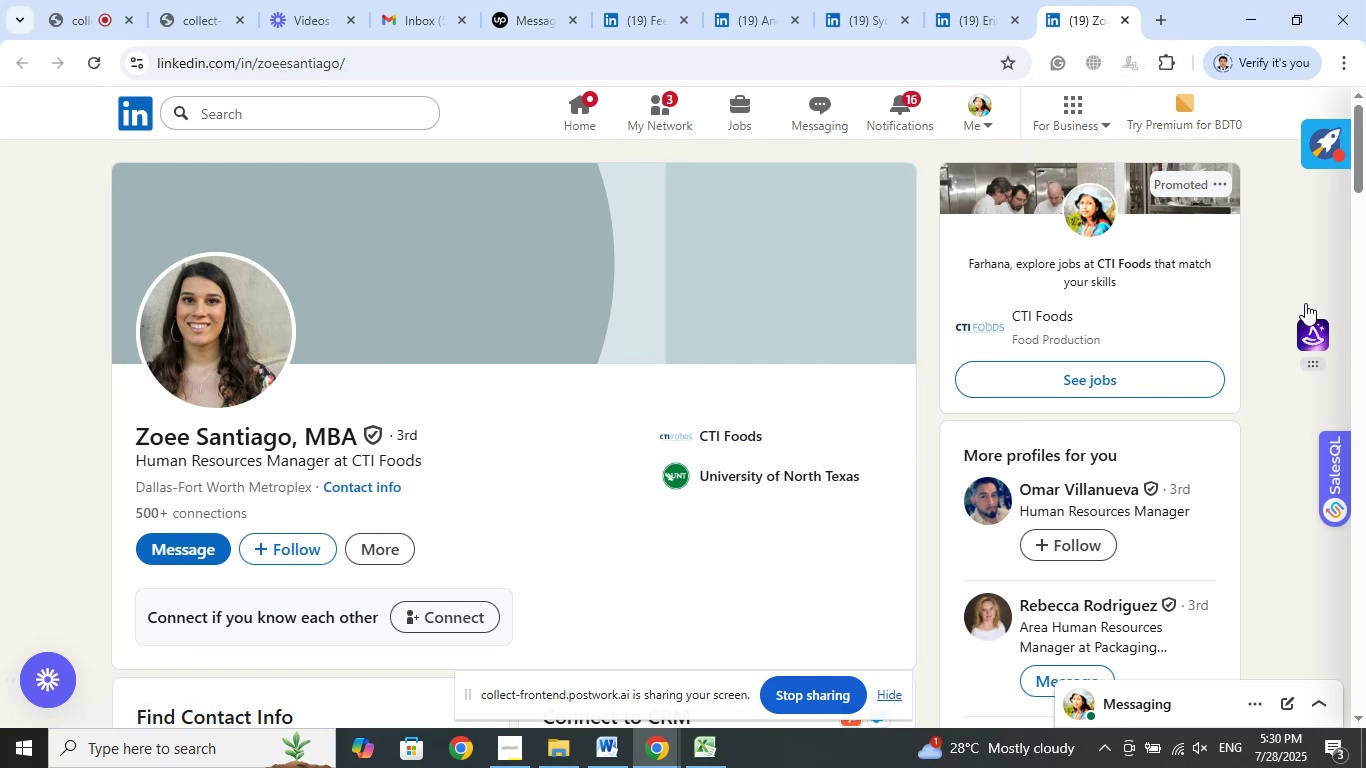 
scroll: coordinate [709, 570], scroll_direction: up, amount: 7.0
 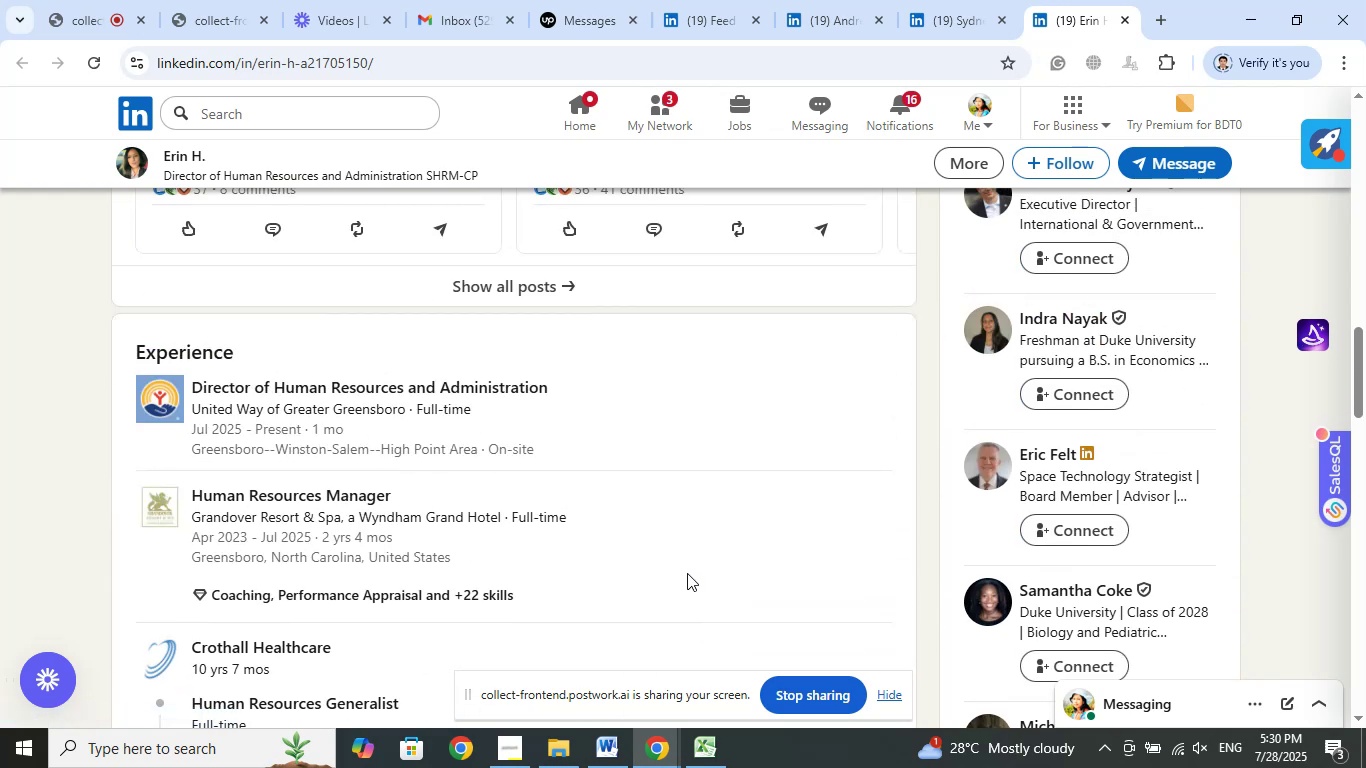 
wait(5.62)
 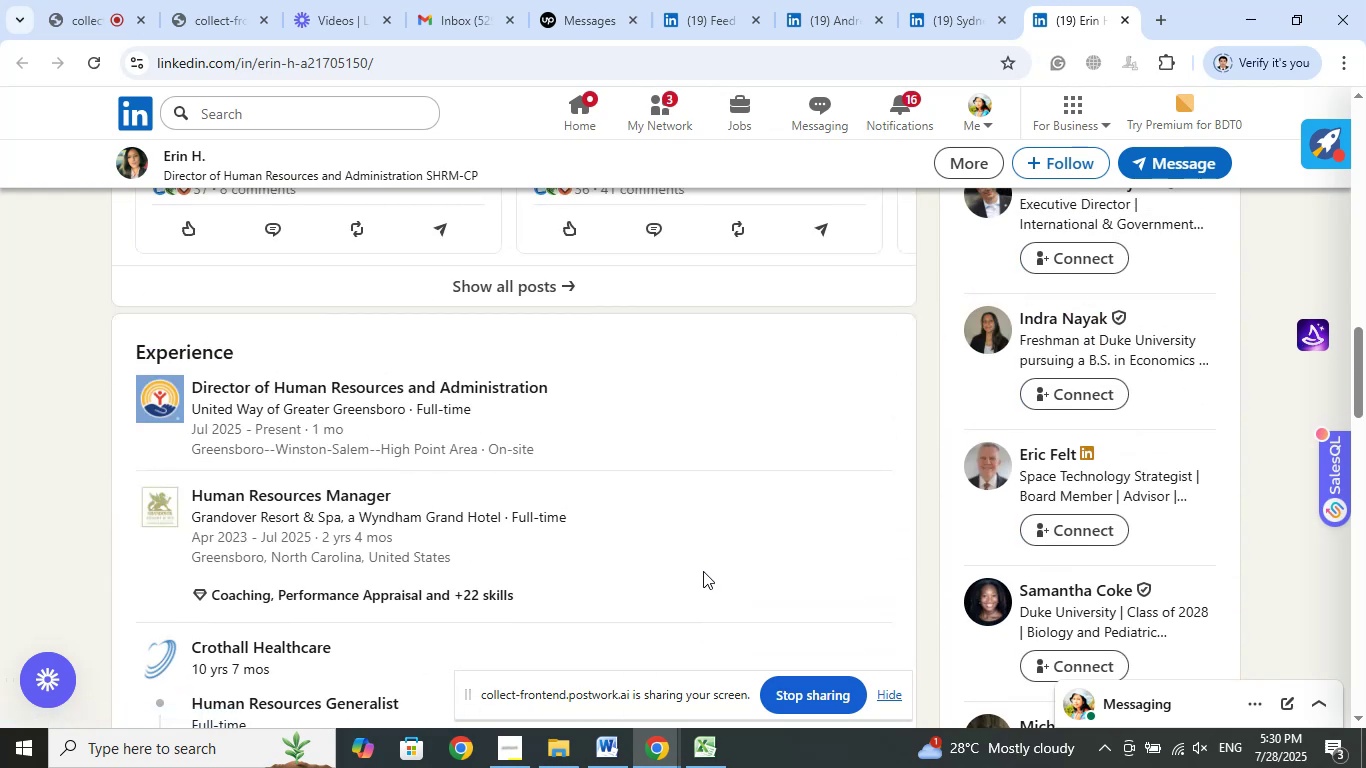 
scroll: coordinate [847, 497], scroll_direction: up, amount: 18.0
 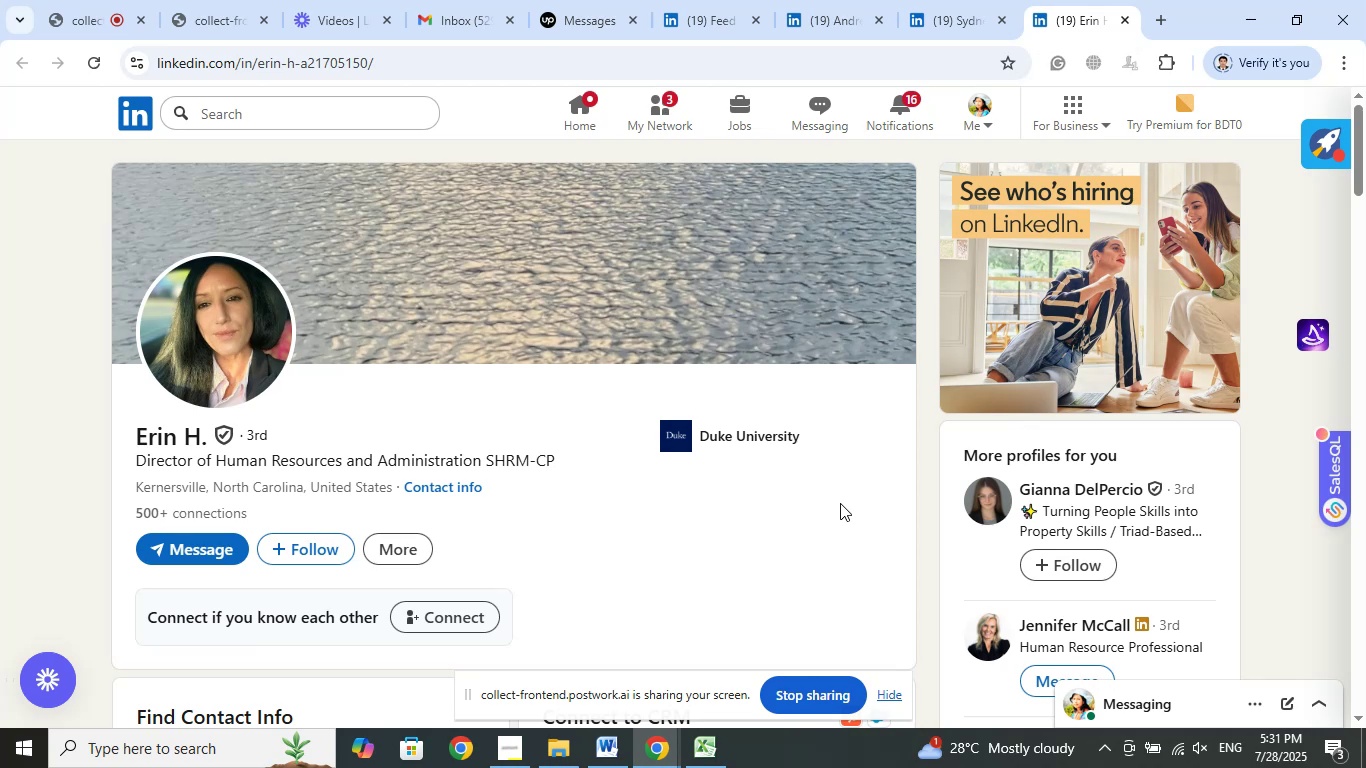 
wait(46.88)
 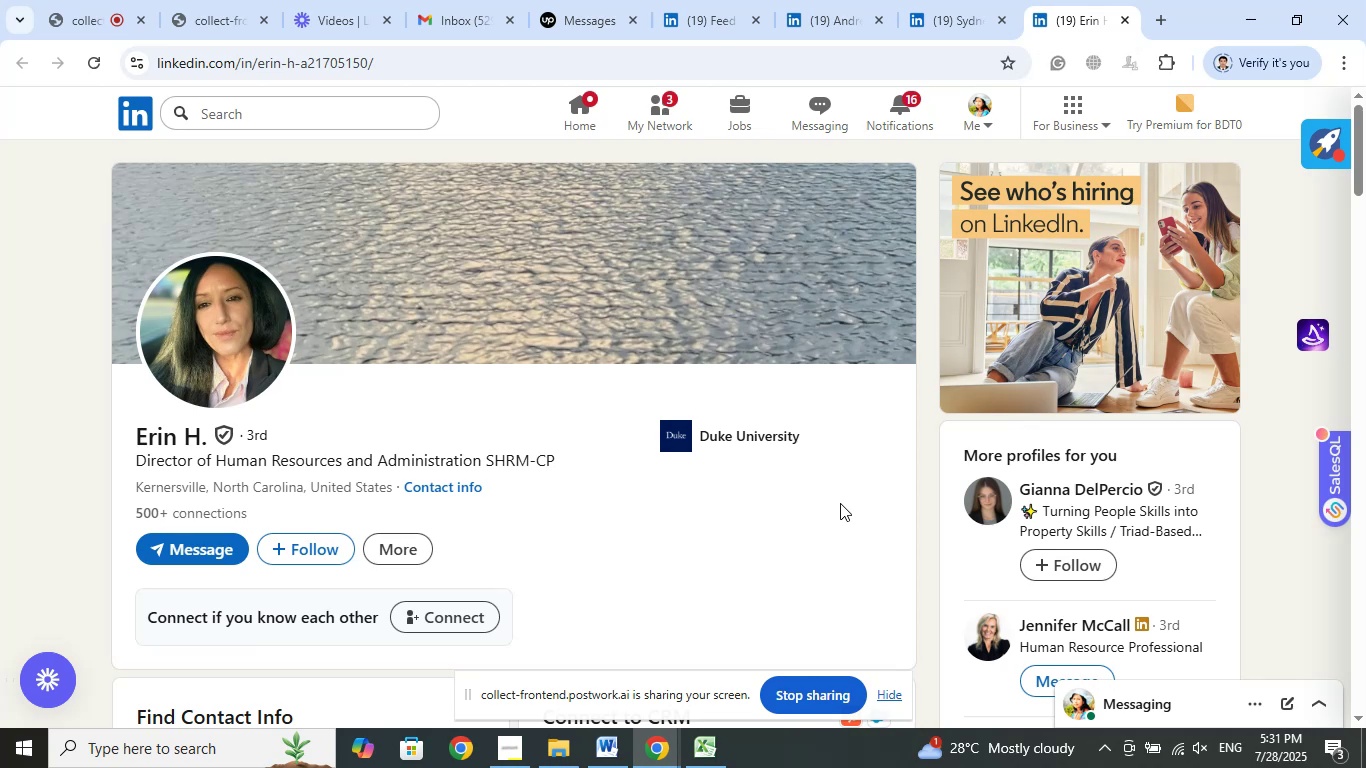 
left_click([737, 441])
 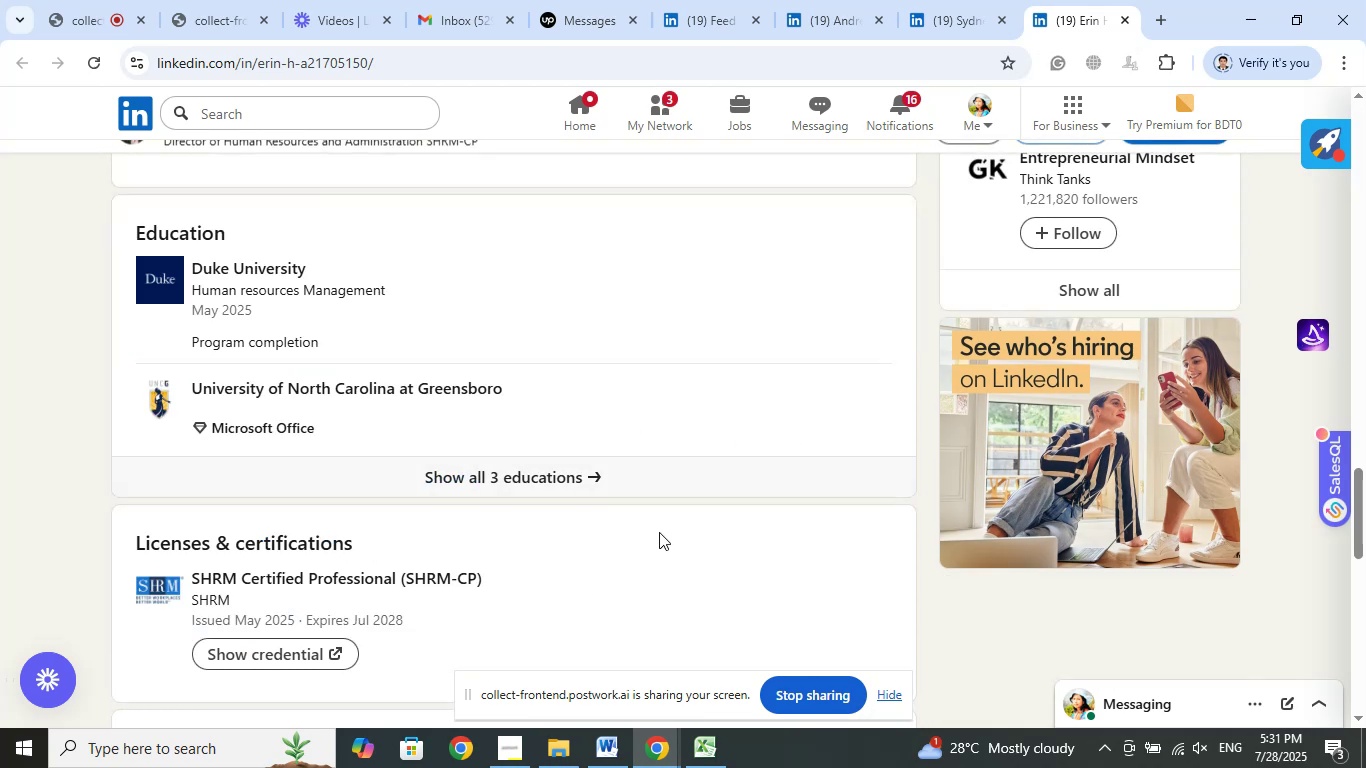 
scroll: coordinate [659, 532], scroll_direction: up, amount: 7.0
 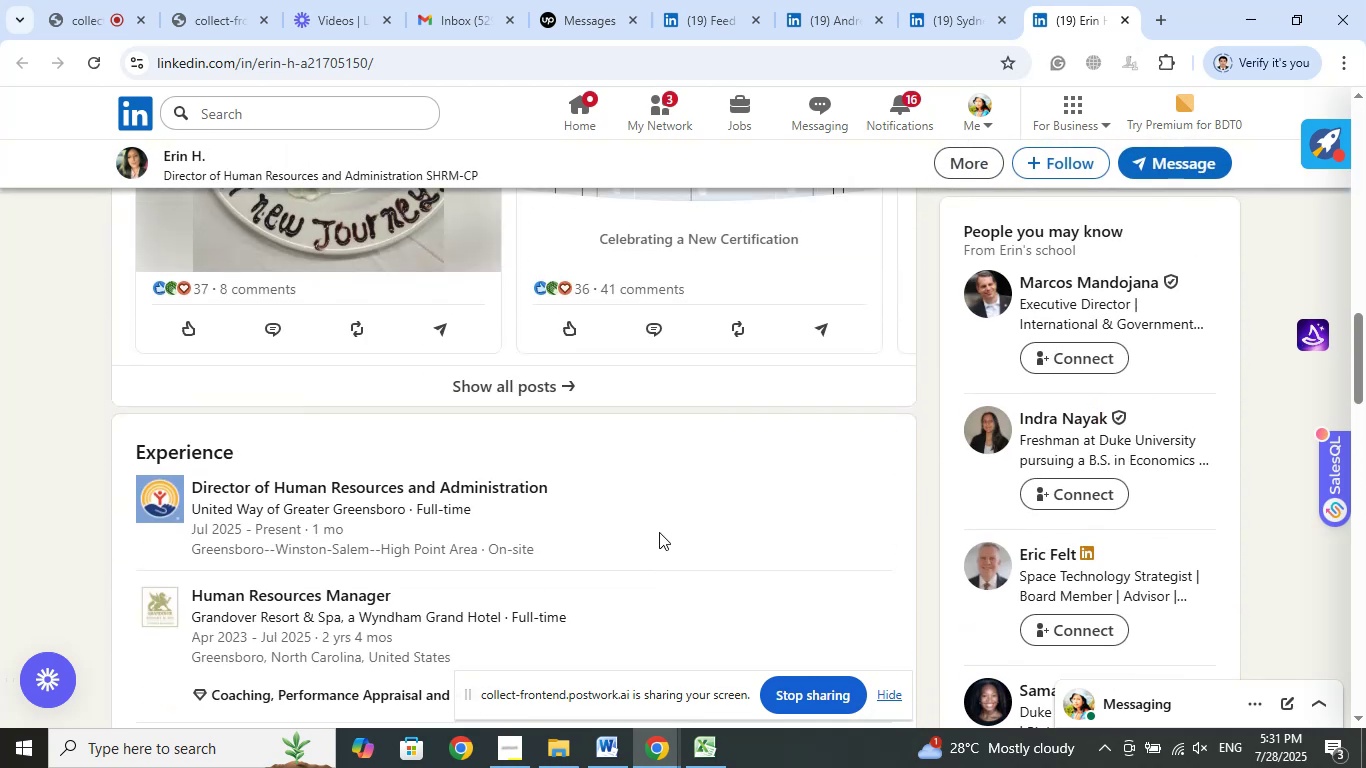 
scroll: coordinate [659, 532], scroll_direction: down, amount: 1.0
 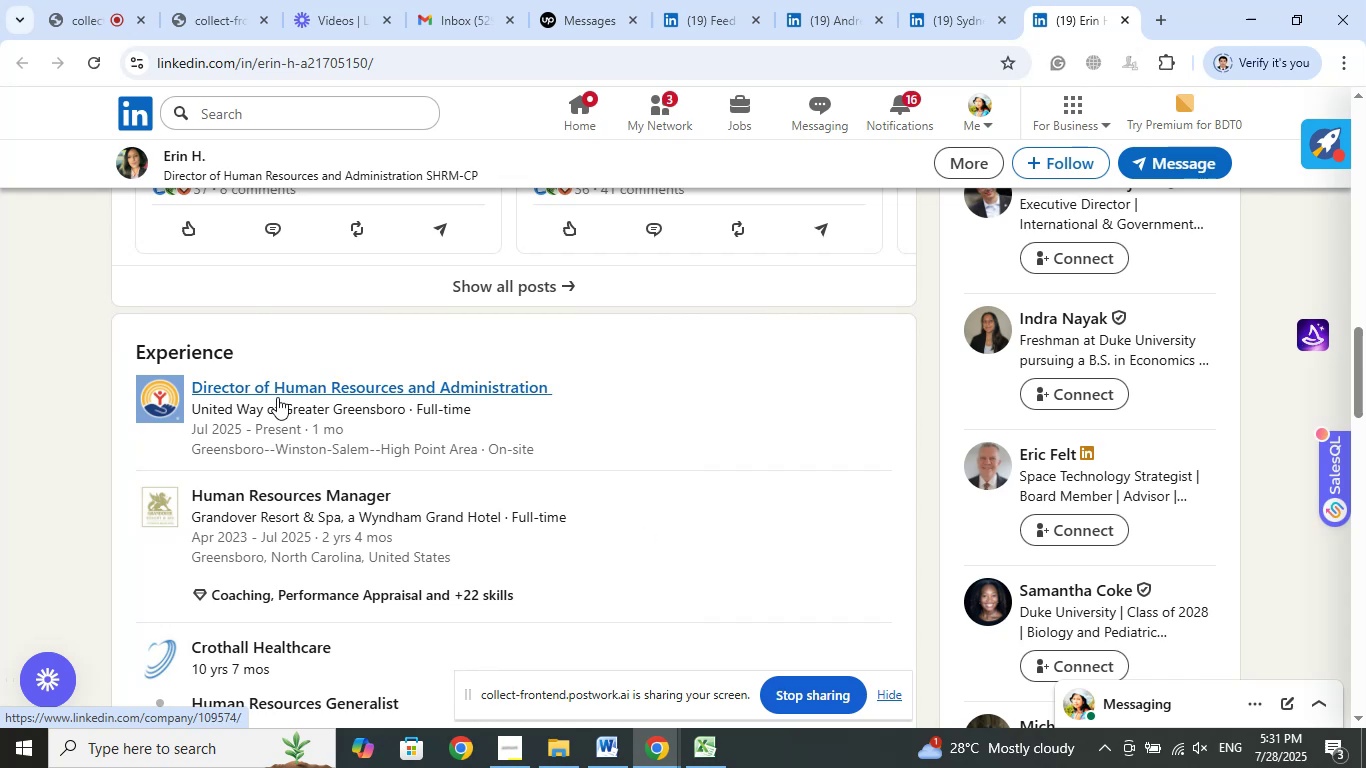 
right_click([277, 397])
 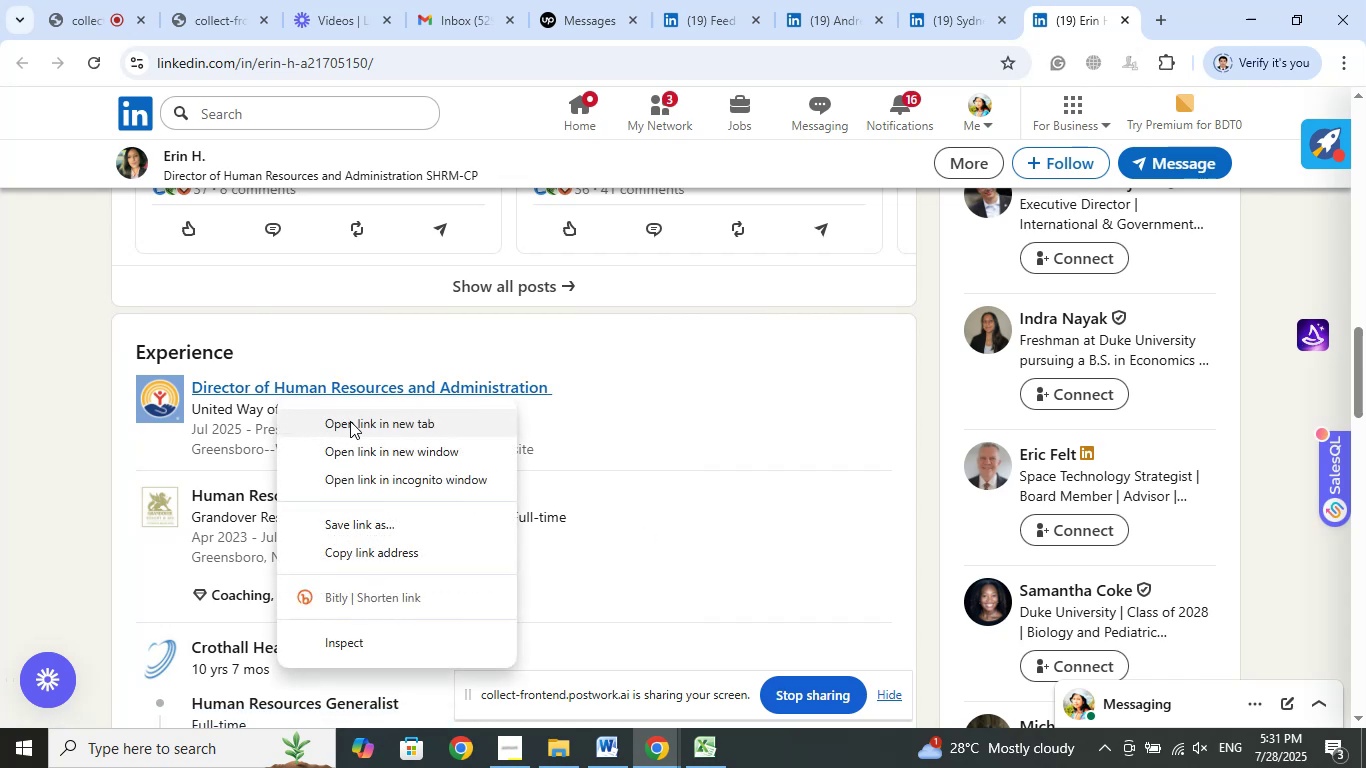 
left_click([350, 421])
 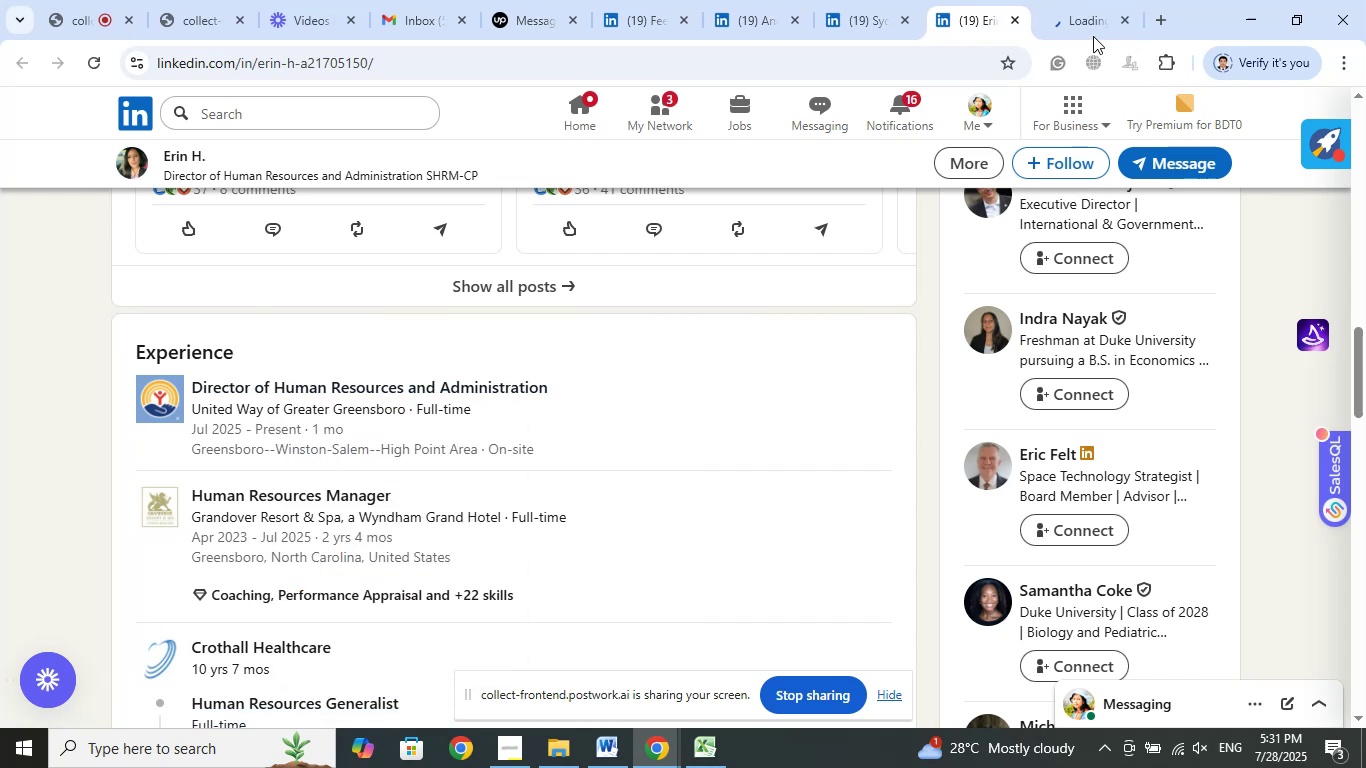 
left_click([1082, 14])
 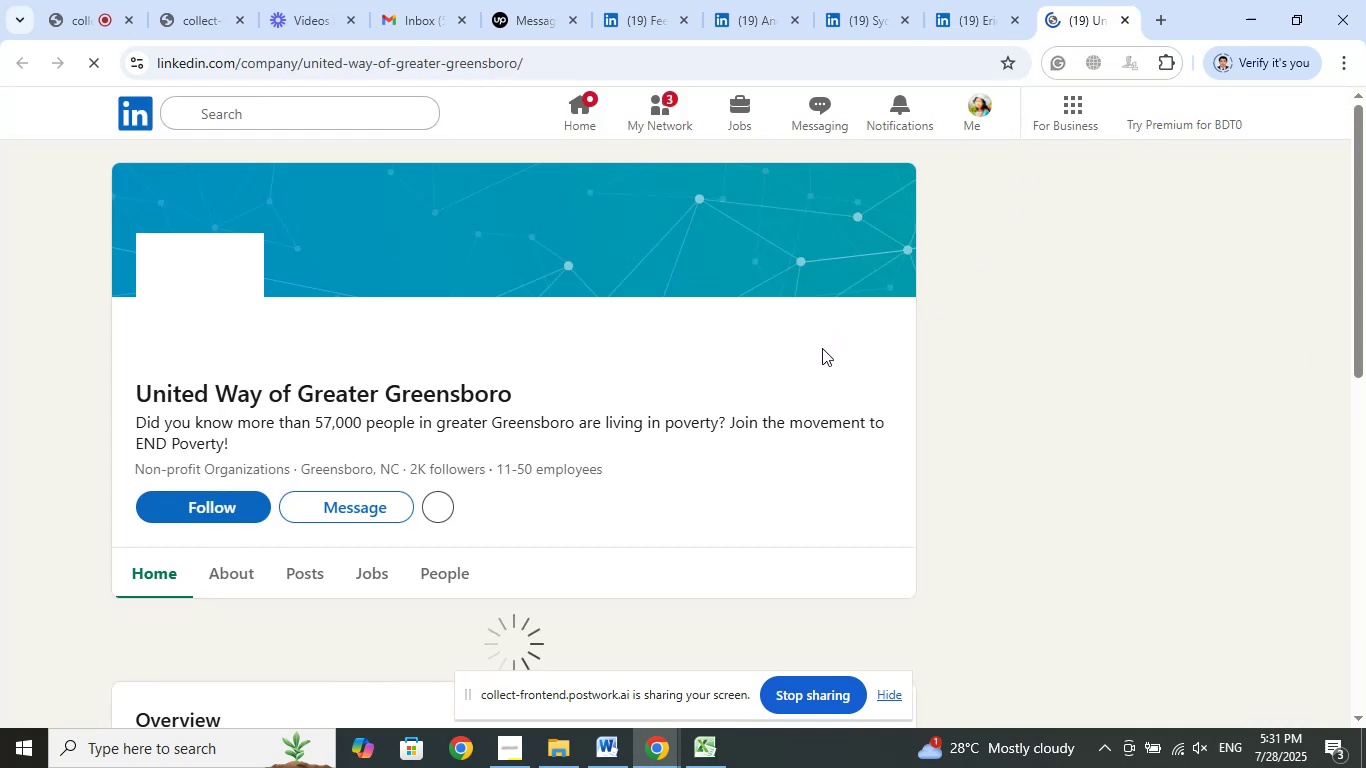 
wait(7.62)
 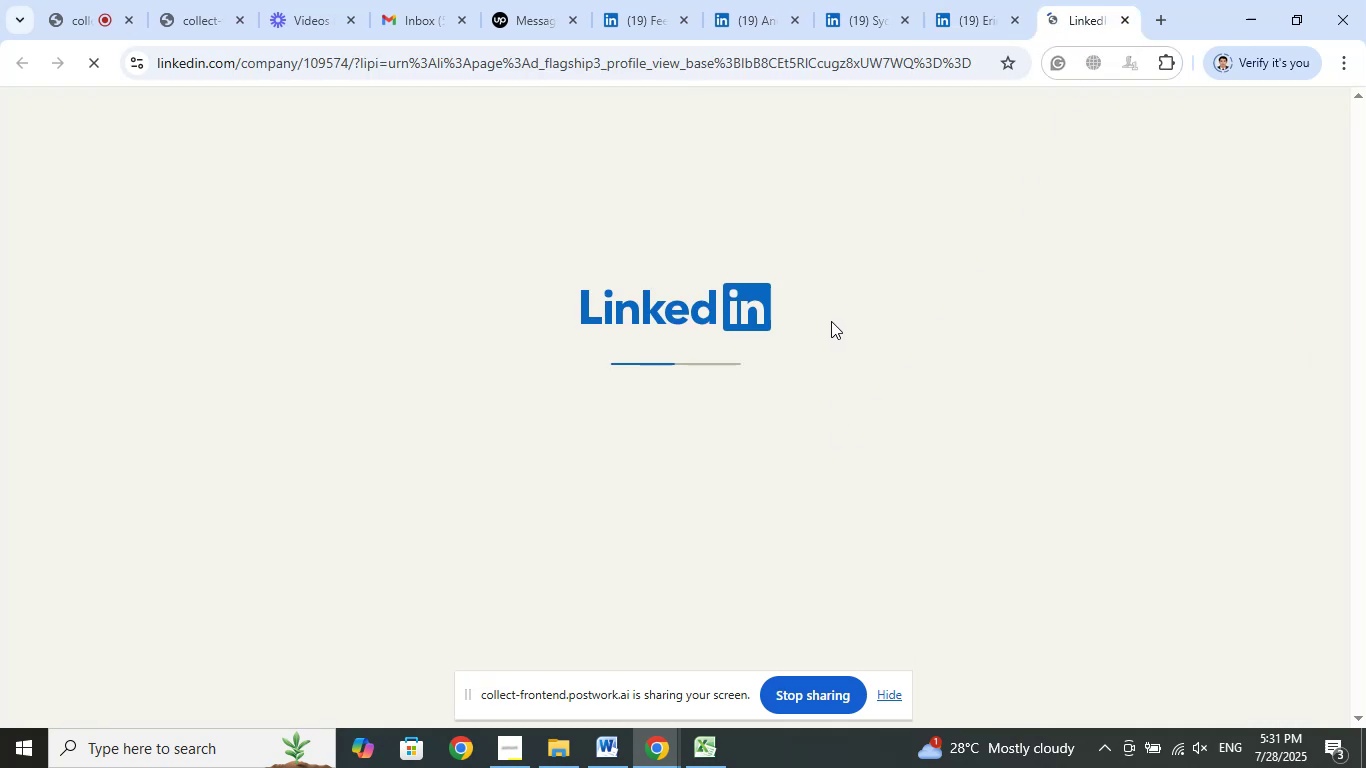 
double_click([969, 13])
 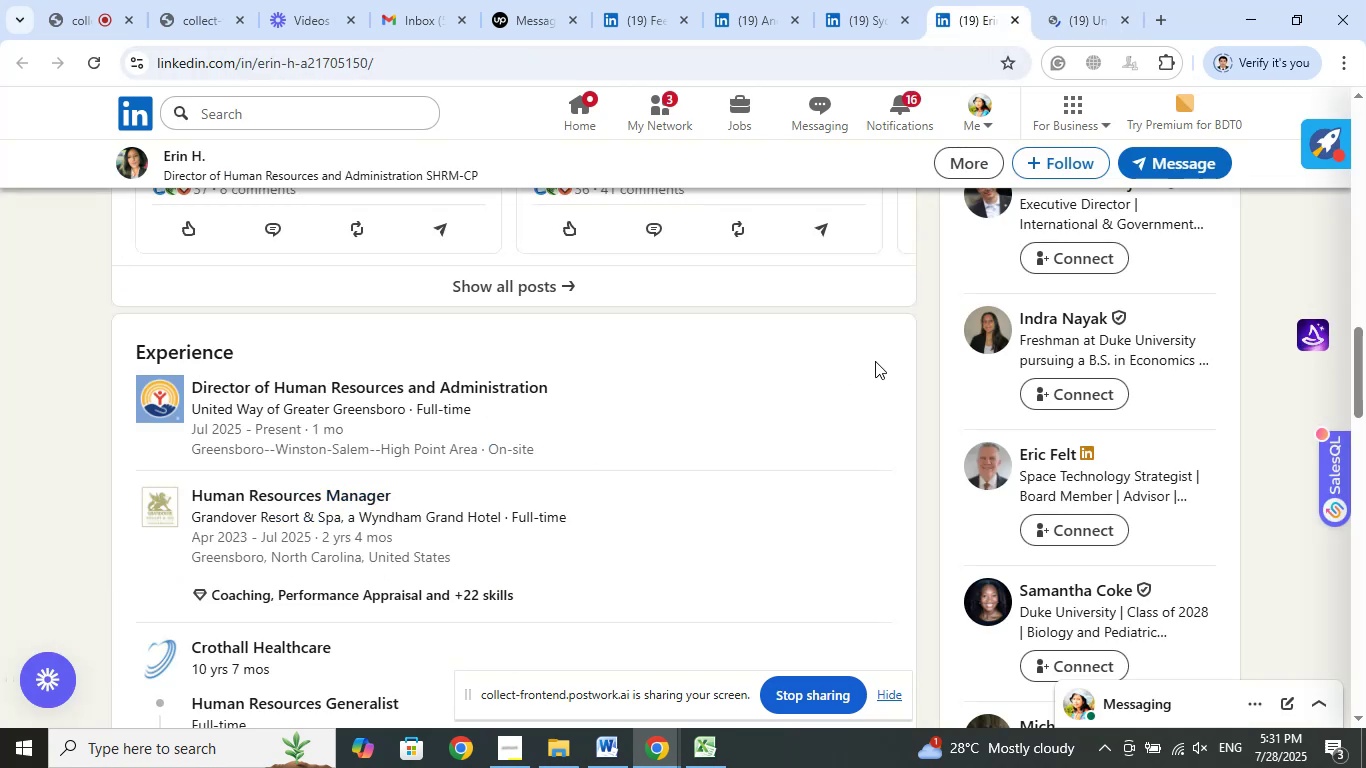 
left_click([969, 13])
 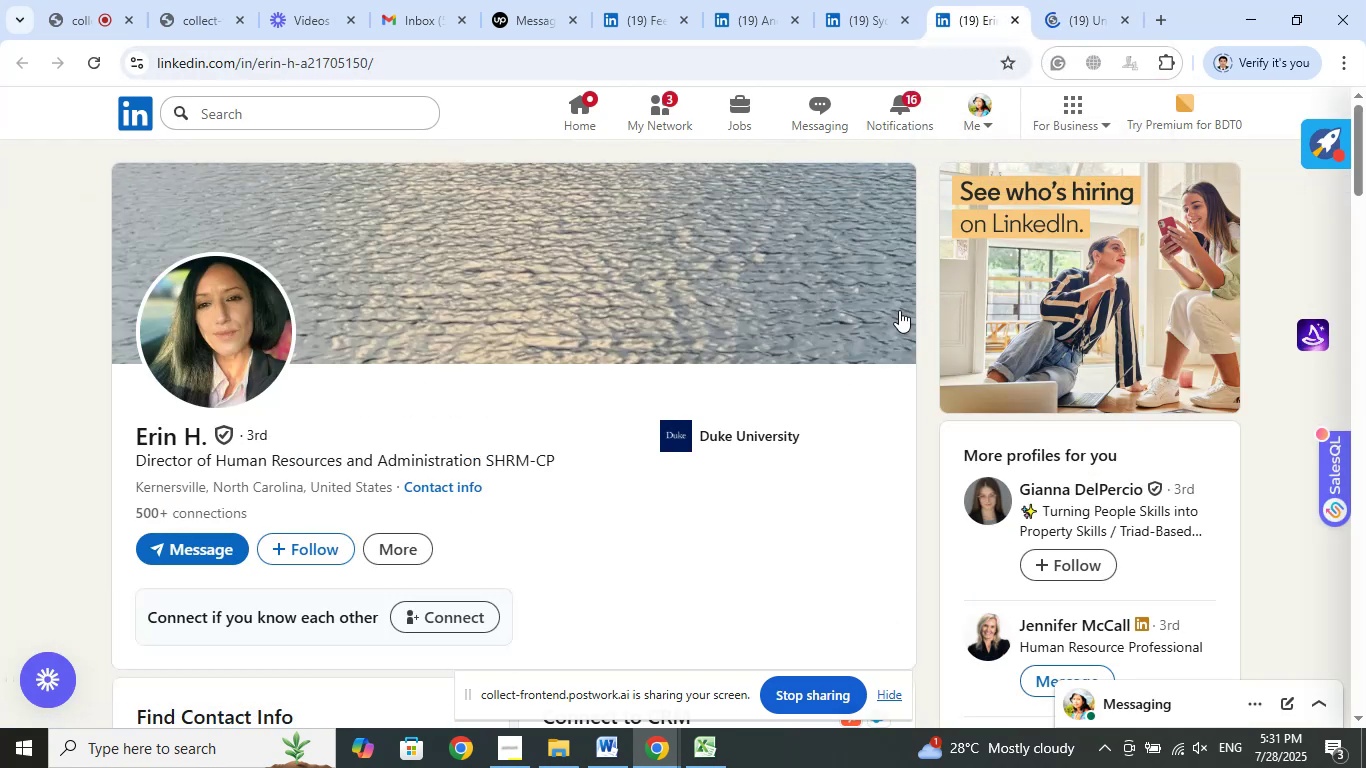 
wait(9.71)
 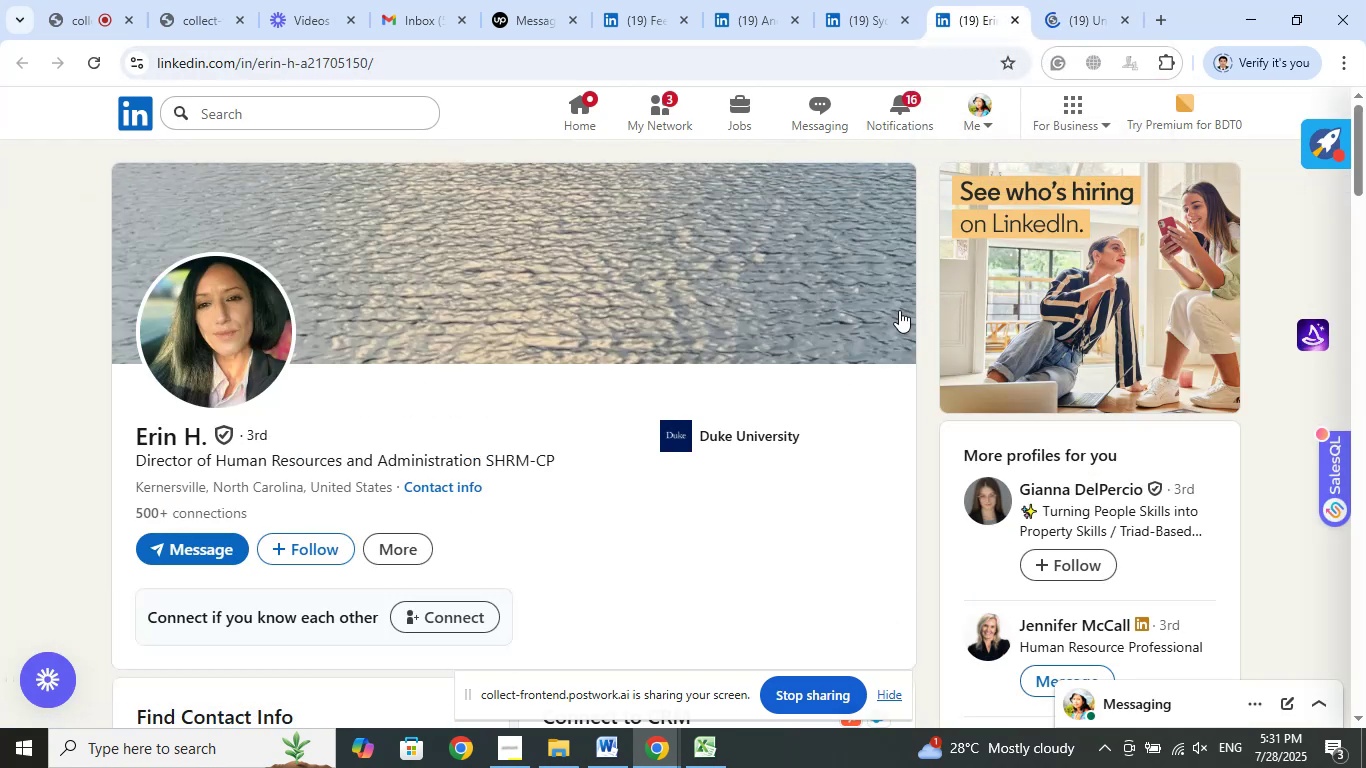 
scroll: coordinate [1215, 488], scroll_direction: down, amount: 7.0
 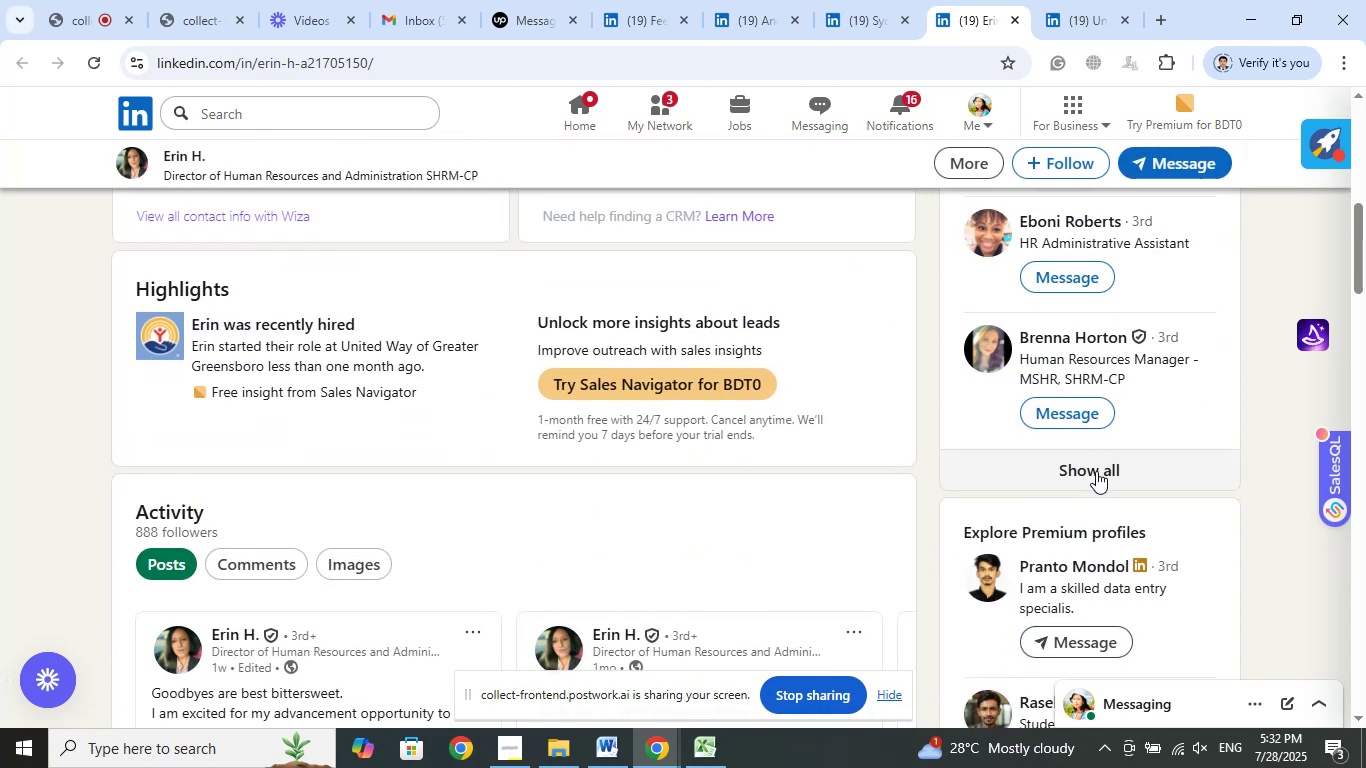 
left_click([1096, 470])
 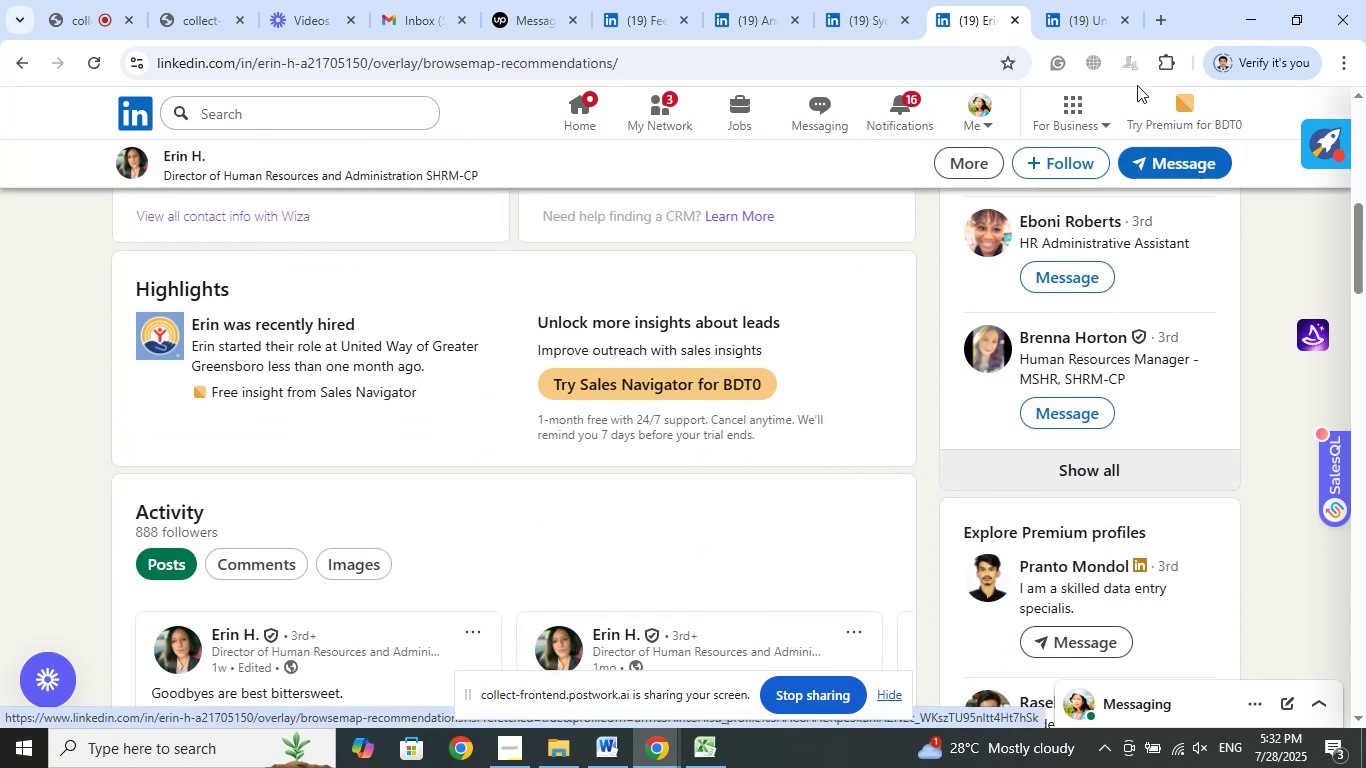 
left_click([1122, 20])
 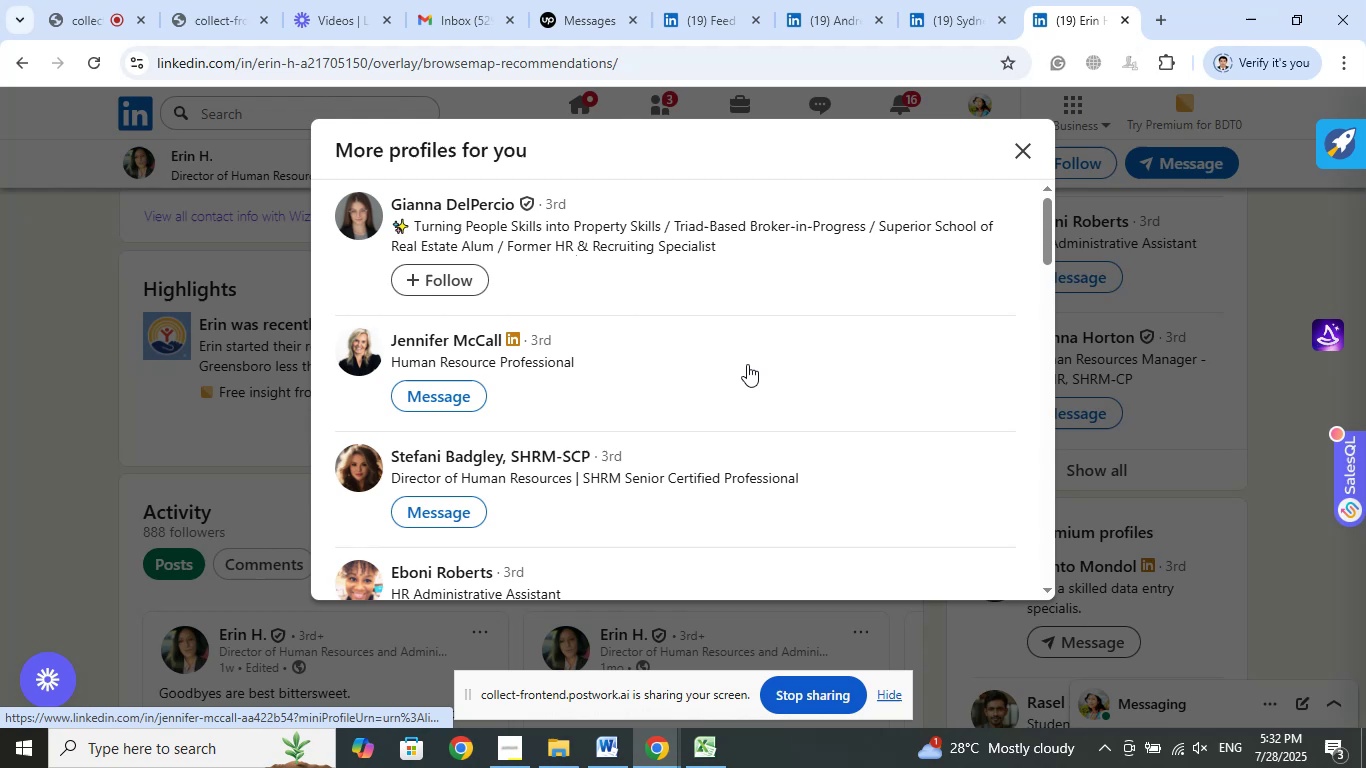 
wait(6.14)
 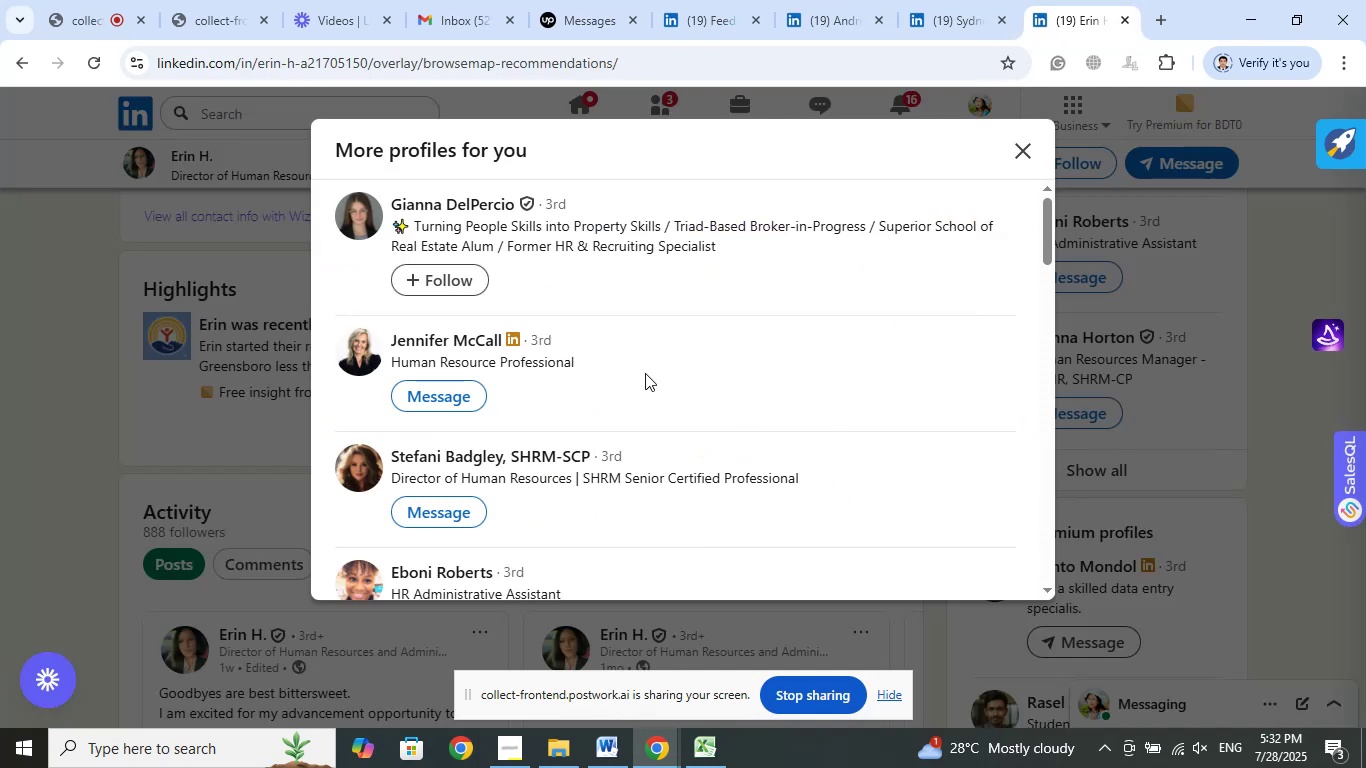 
right_click([470, 340])
 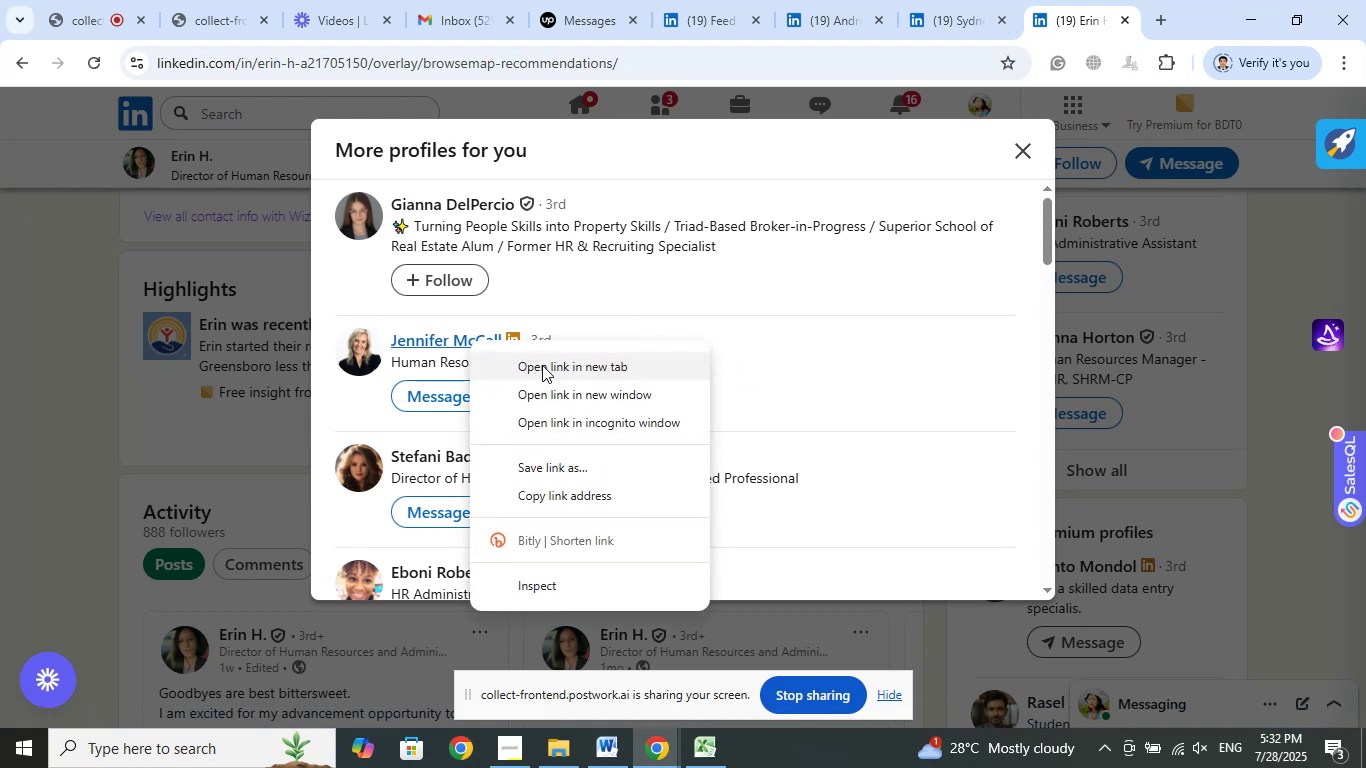 
left_click([542, 365])
 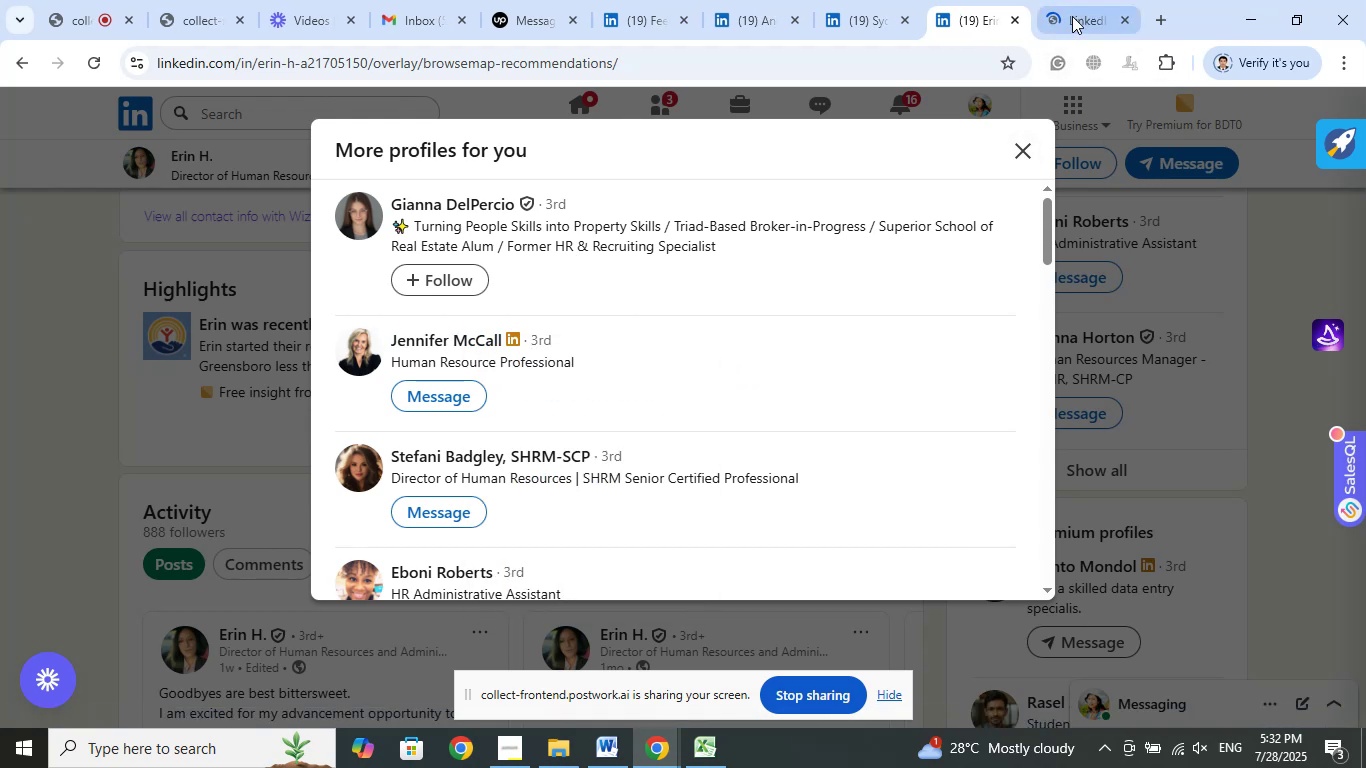 
left_click([1076, 12])
 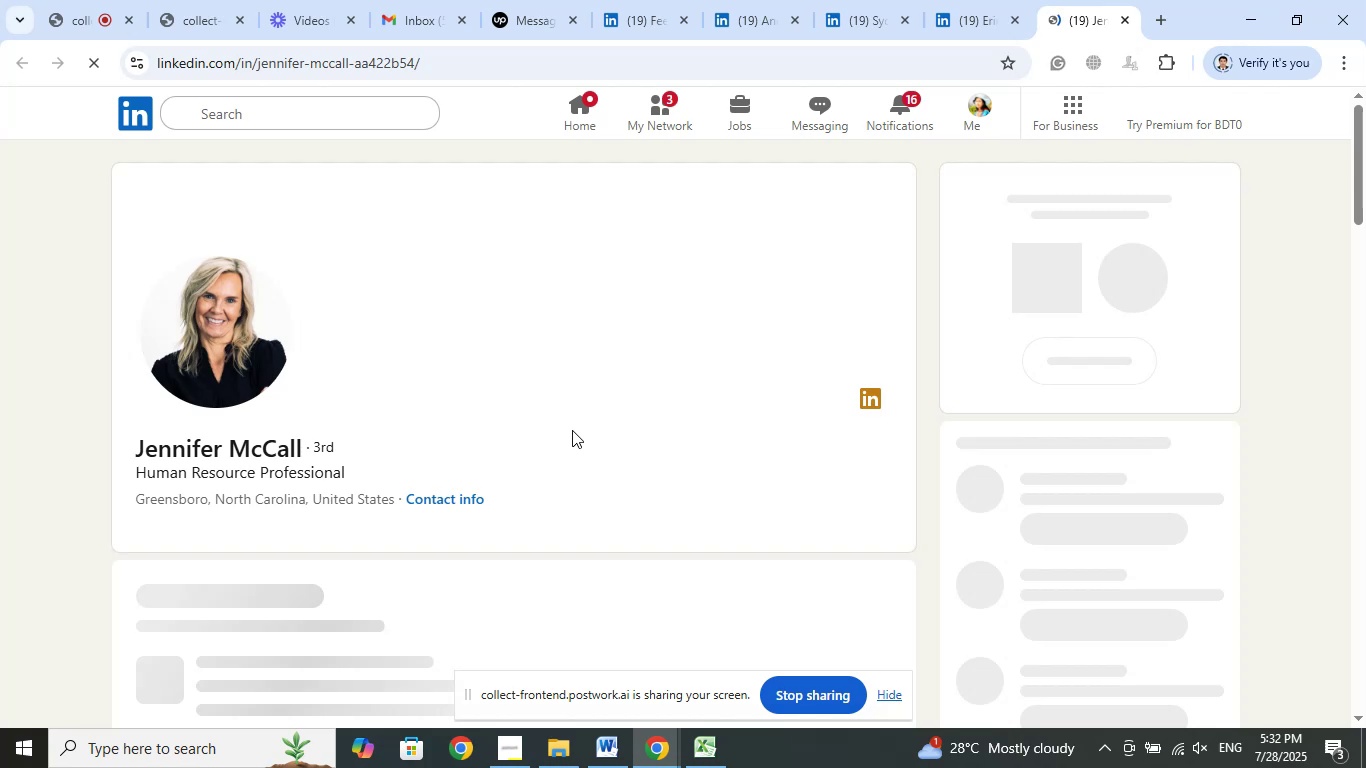 
wait(11.41)
 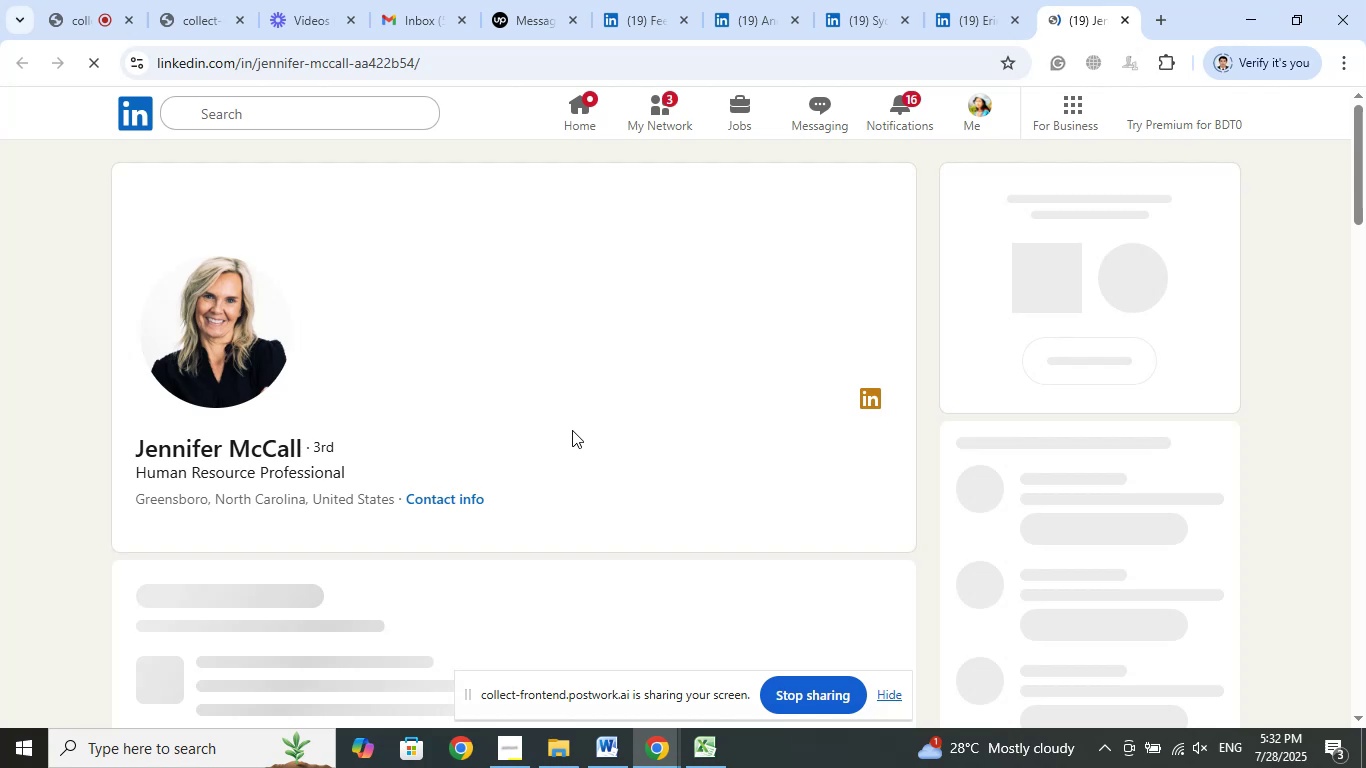 
left_click([750, 444])
 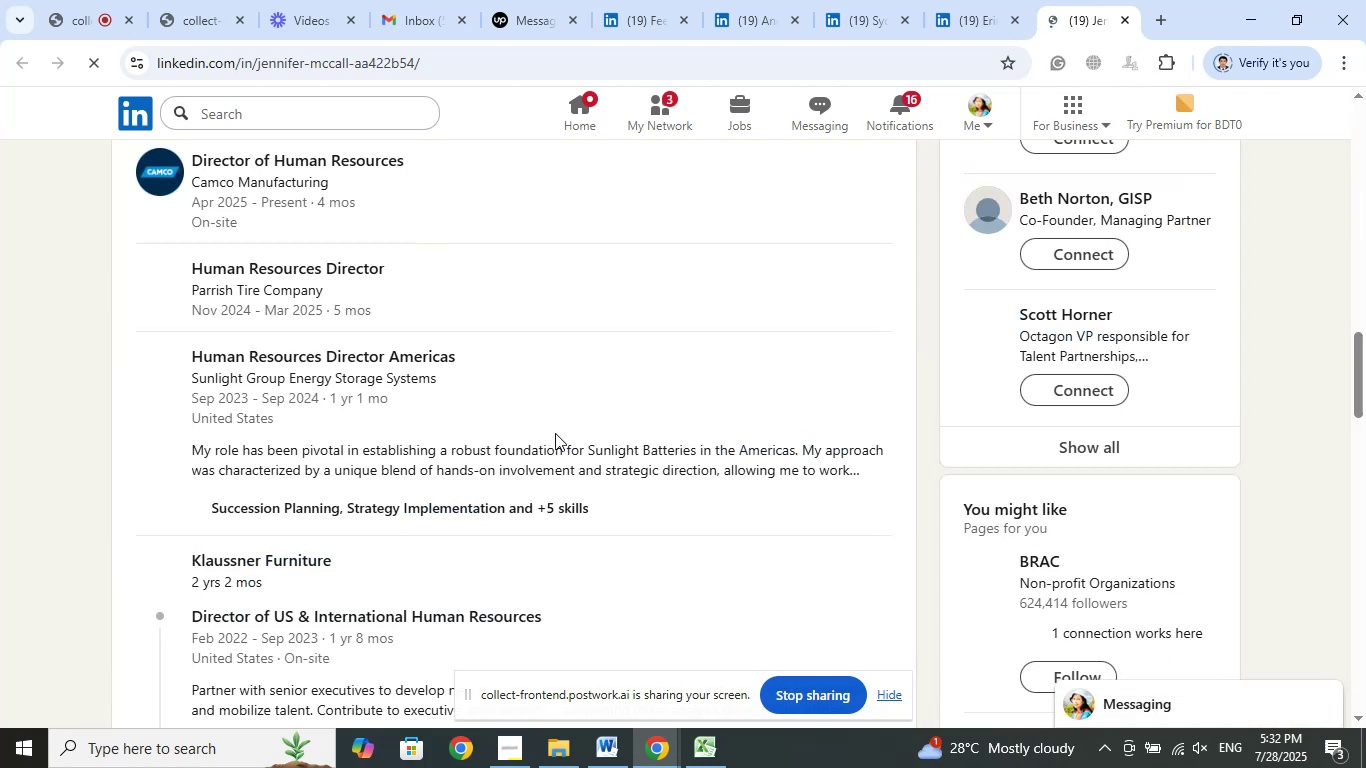 
scroll: coordinate [530, 423], scroll_direction: up, amount: 2.0
 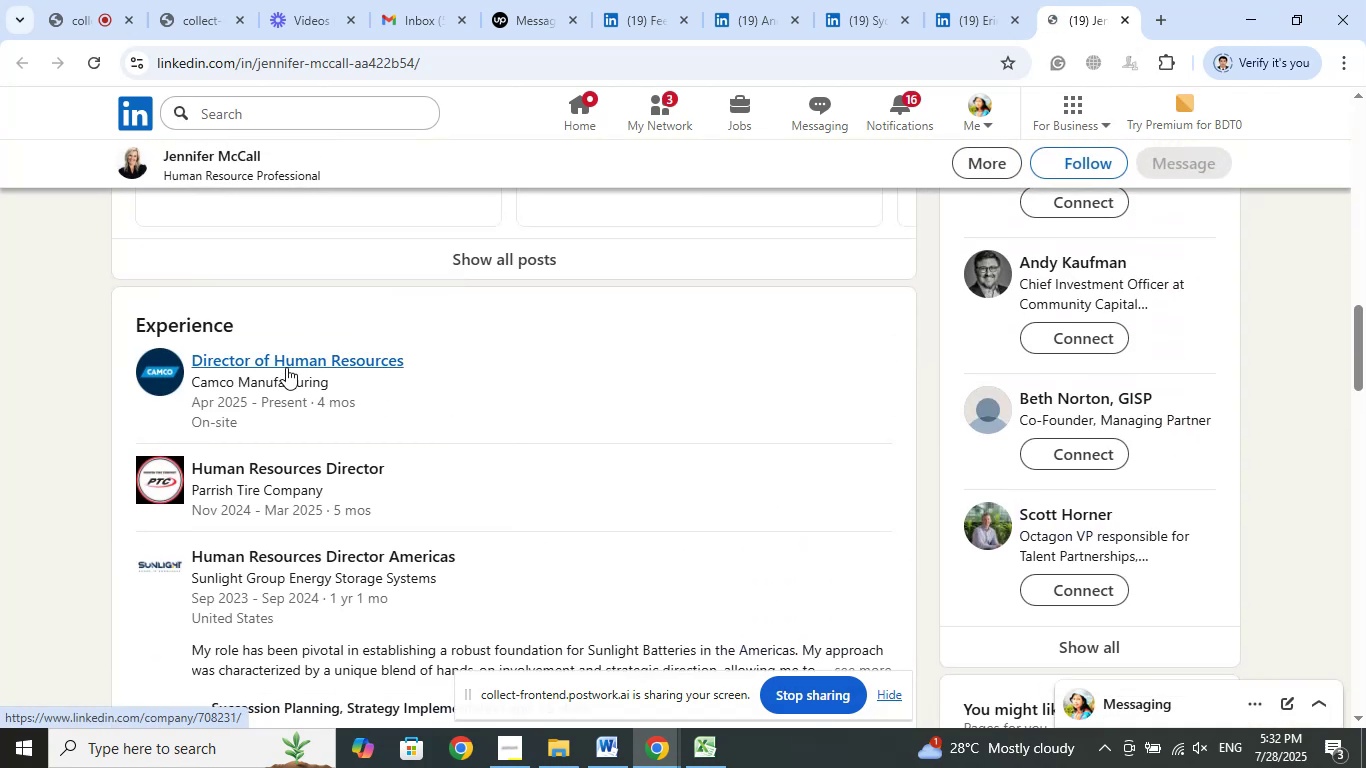 
right_click([285, 367])
 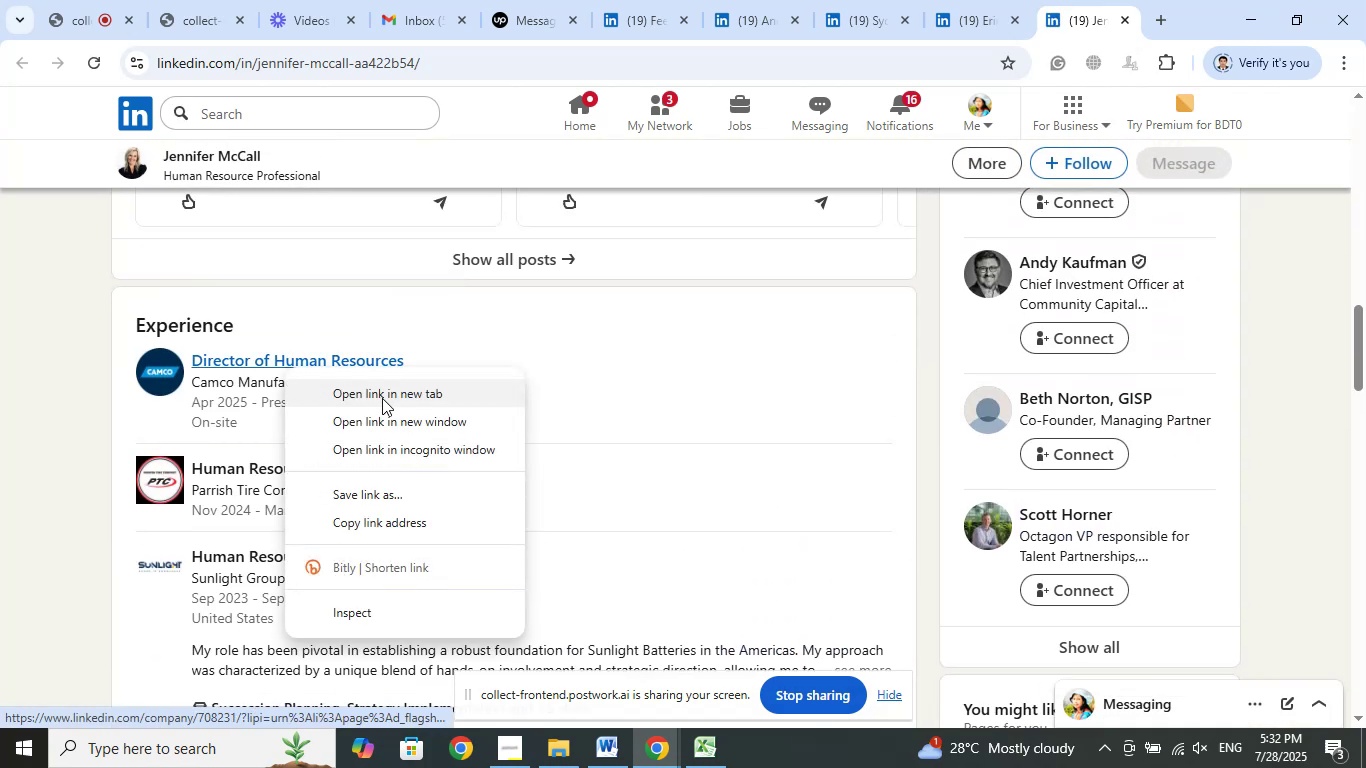 
left_click([382, 398])
 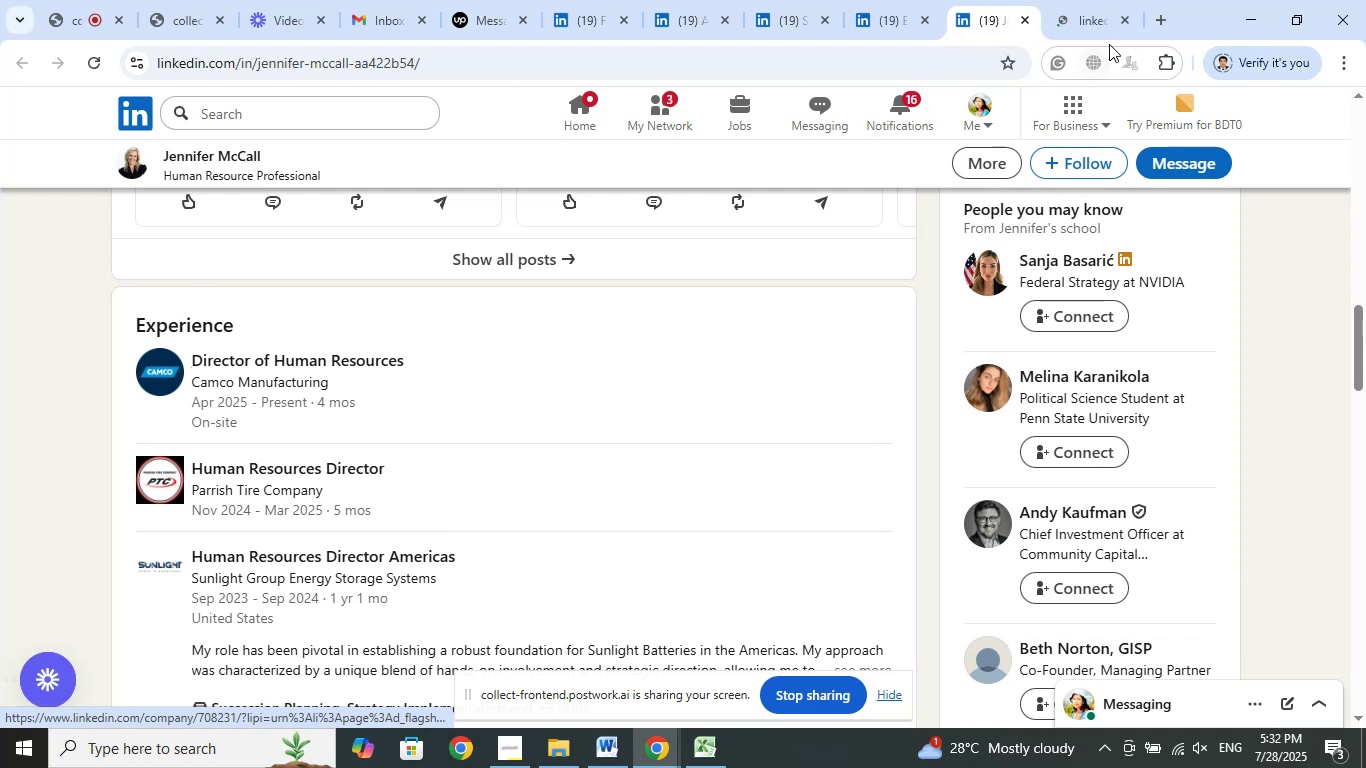 
left_click([1088, 22])
 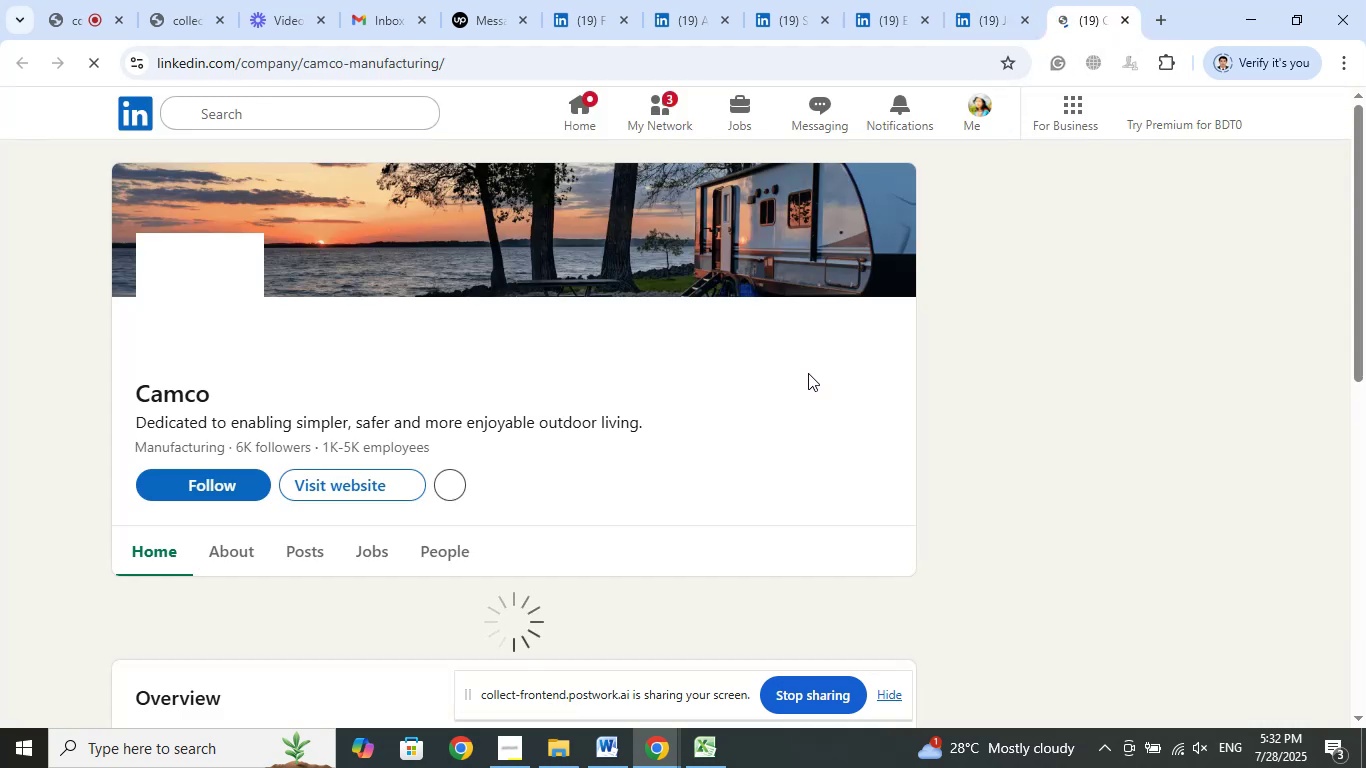 
wait(7.86)
 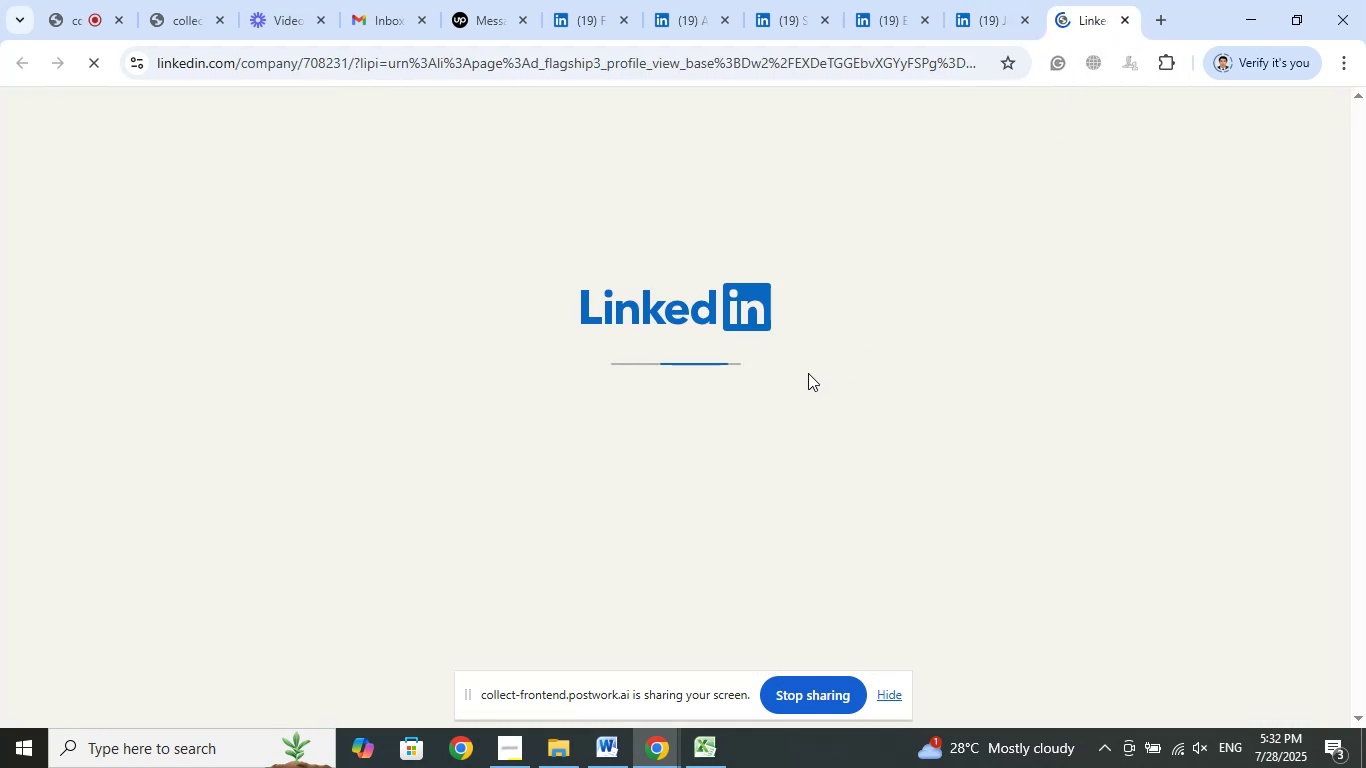 
left_click([1022, 23])
 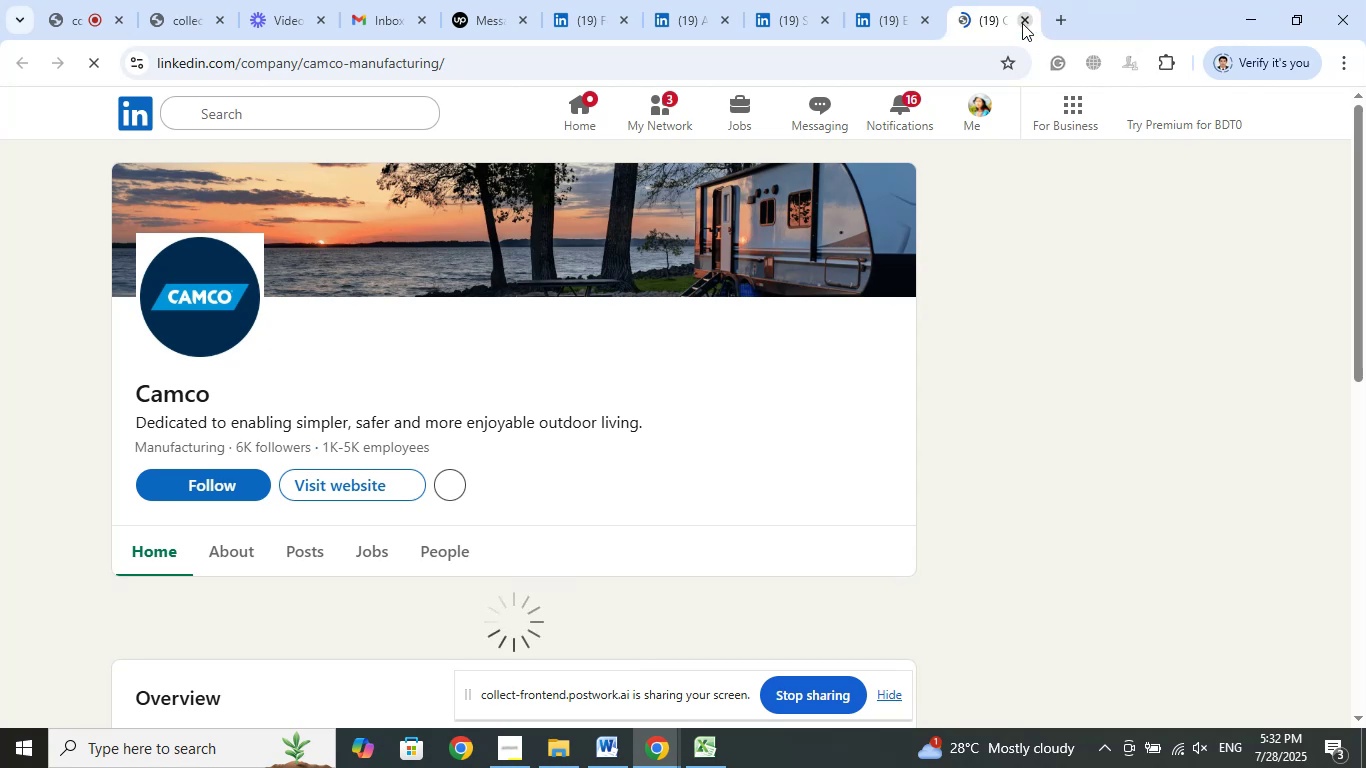 
left_click([1022, 23])
 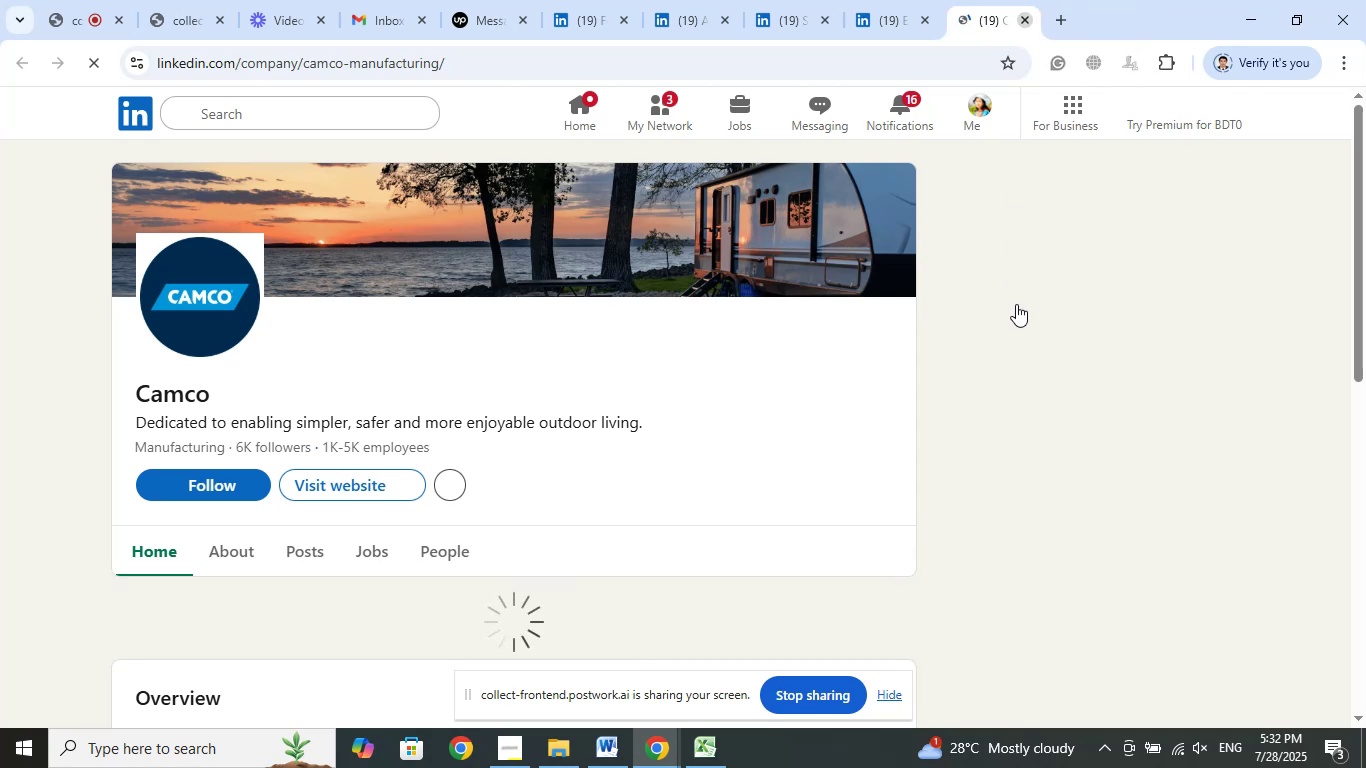 
mouse_move([995, 322])
 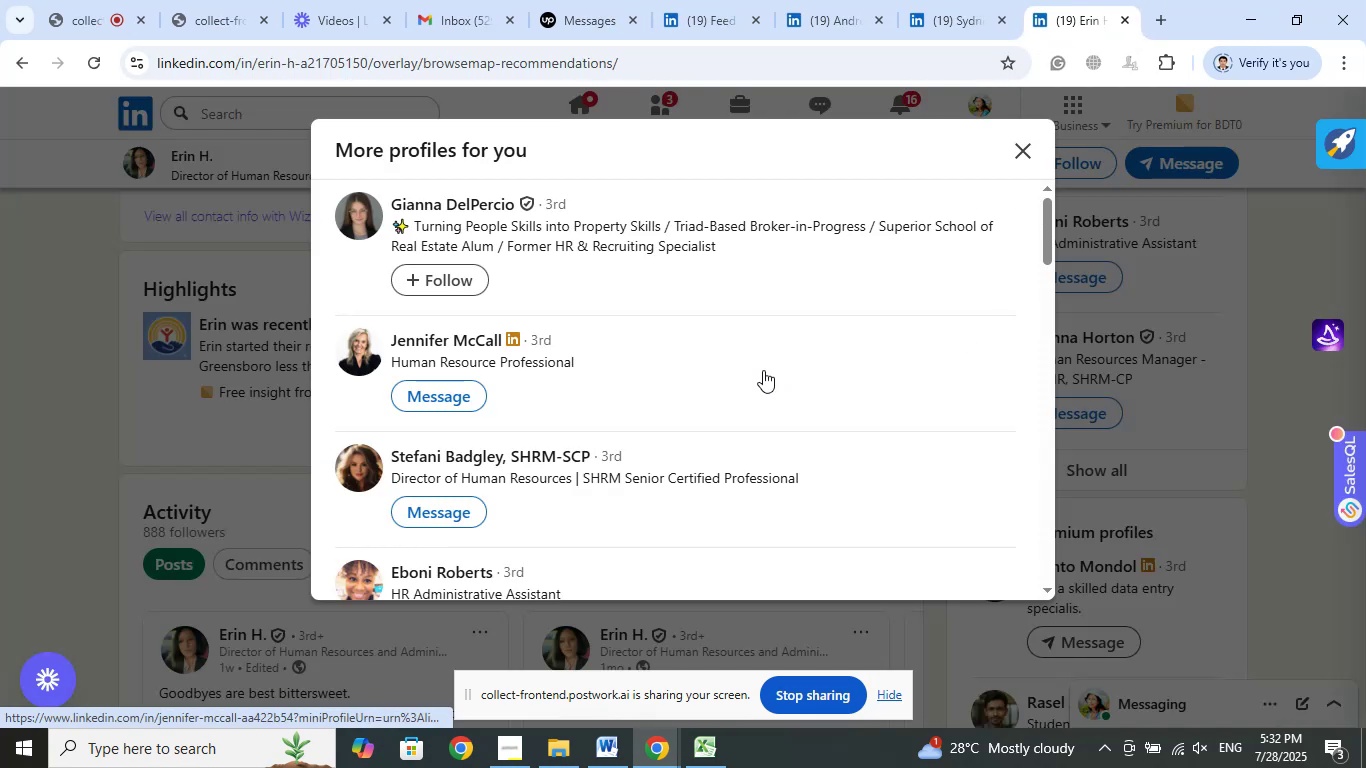 
scroll: coordinate [763, 359], scroll_direction: down, amount: 1.0
 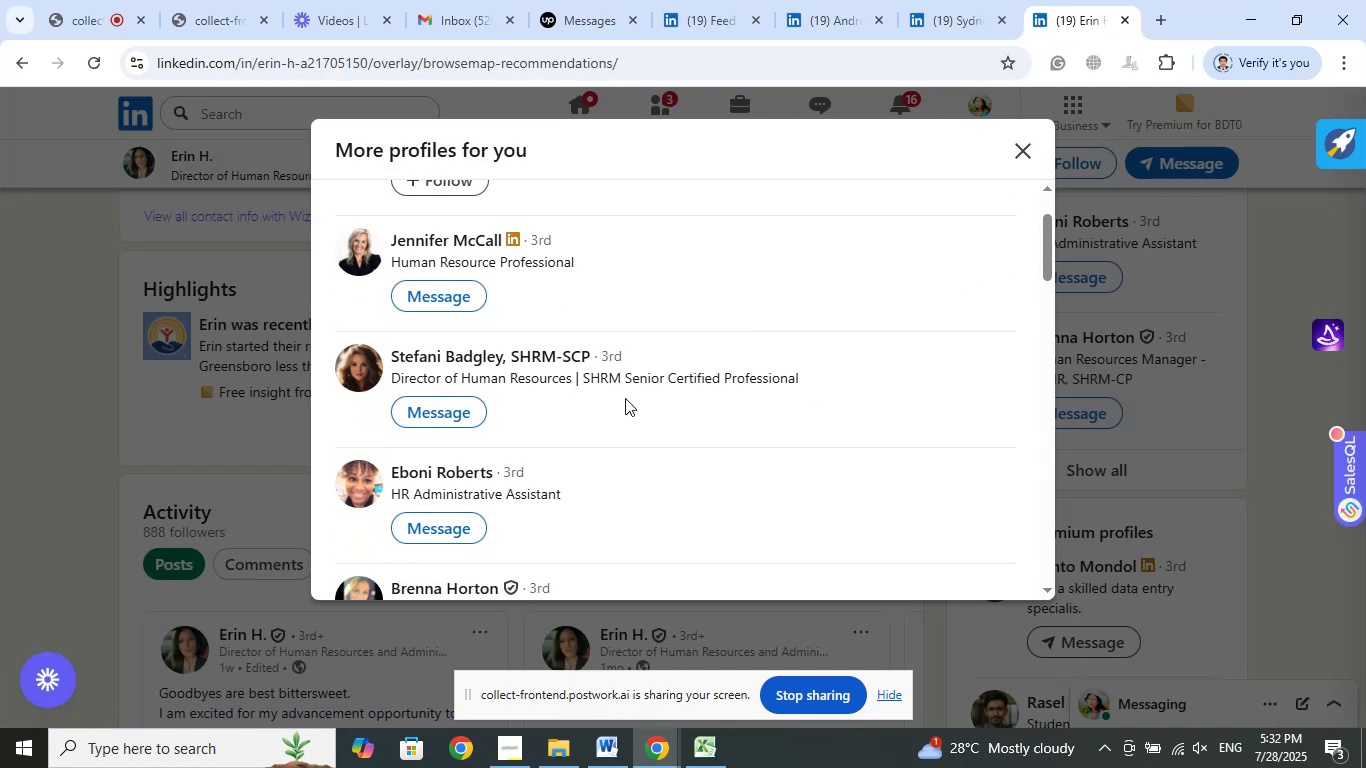 
right_click([460, 359])
 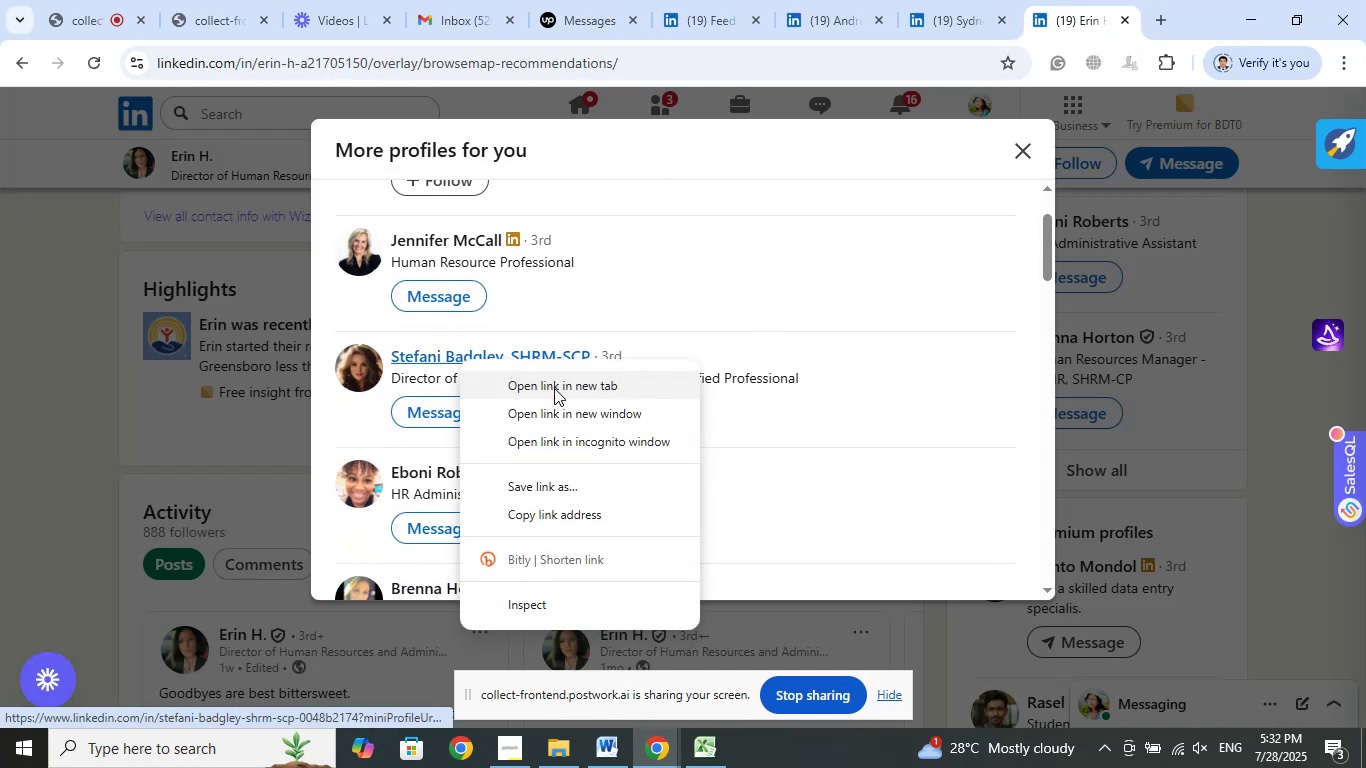 
left_click([554, 388])
 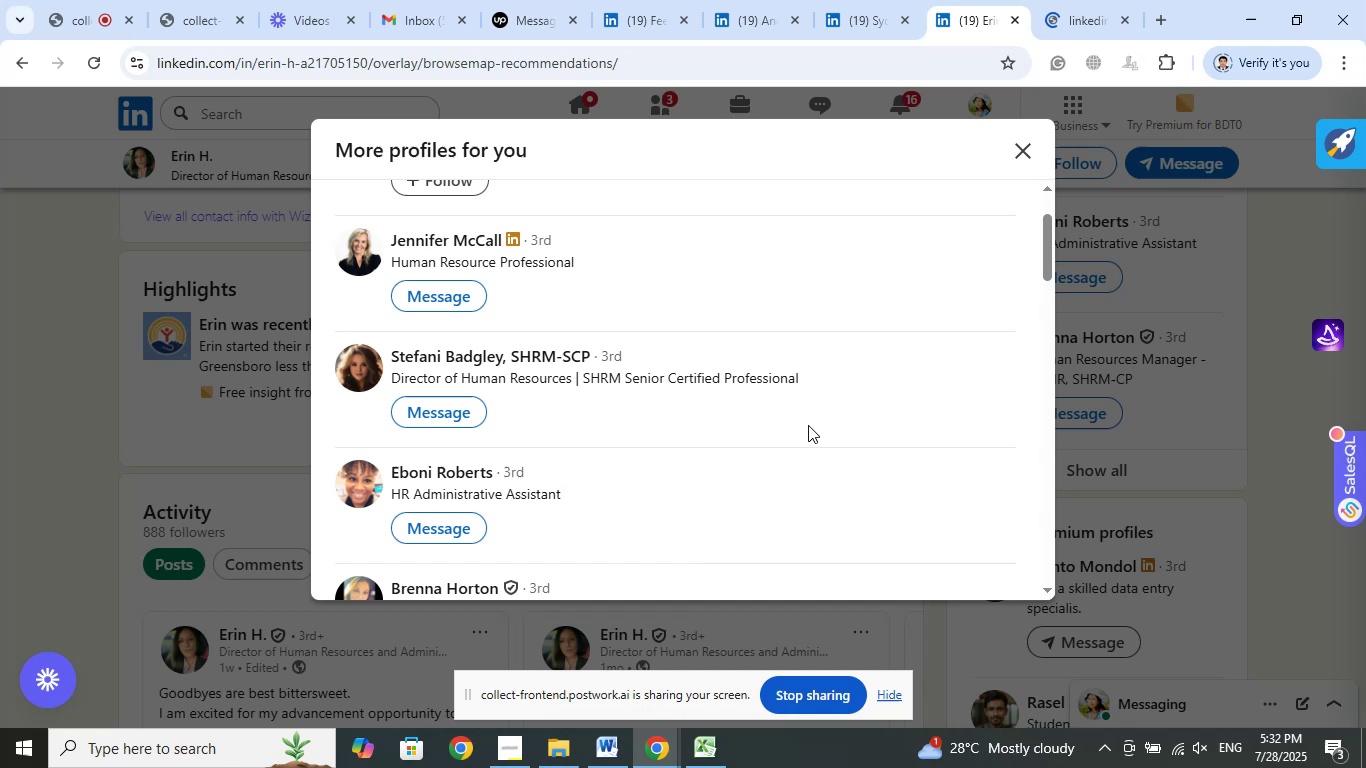 
scroll: coordinate [808, 425], scroll_direction: down, amount: 1.0
 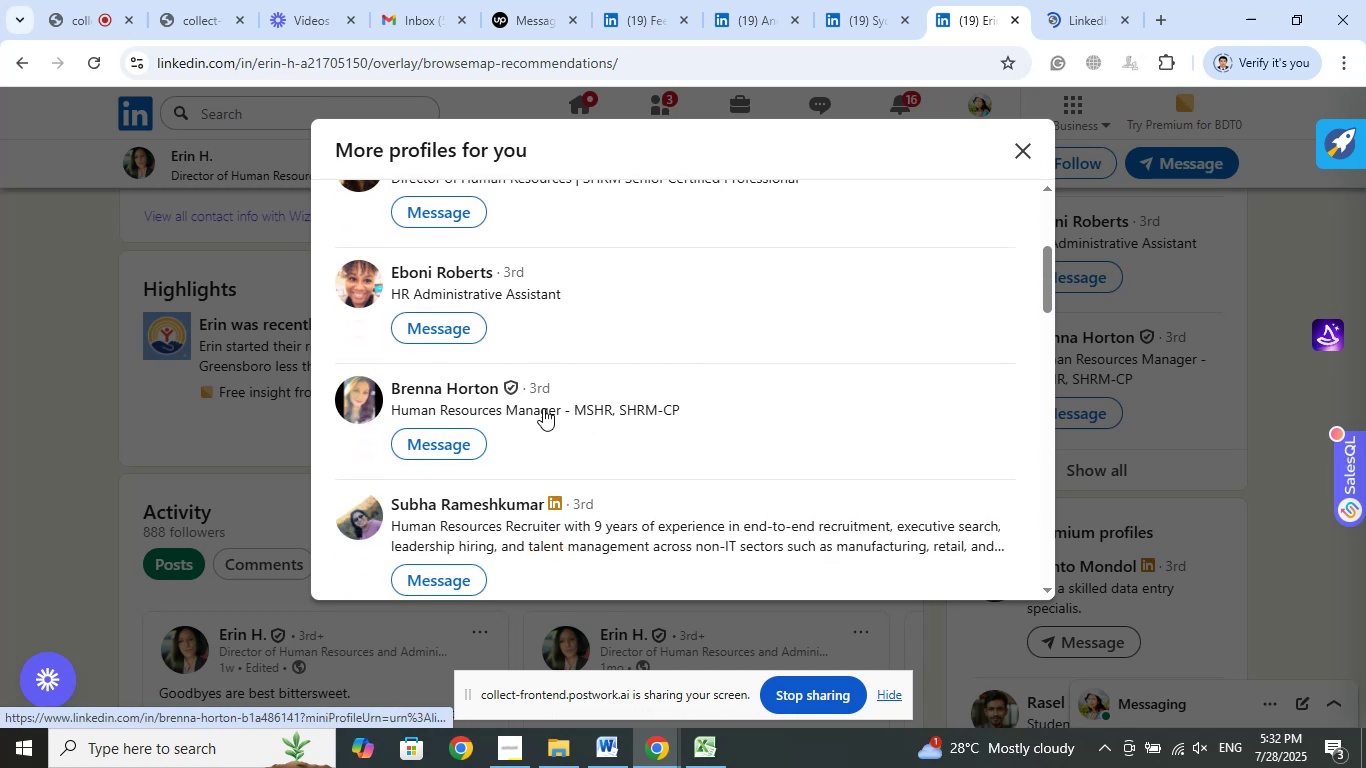 
right_click([471, 389])
 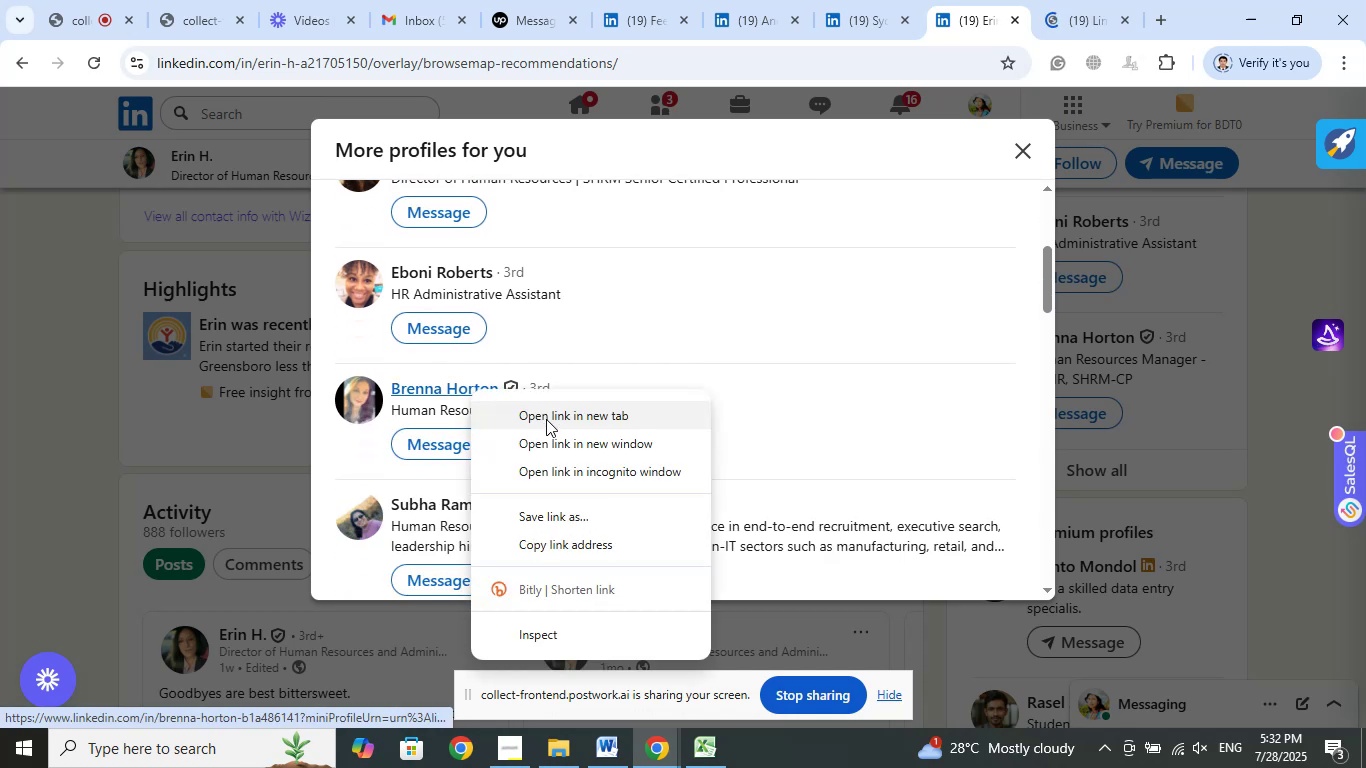 
left_click([546, 419])
 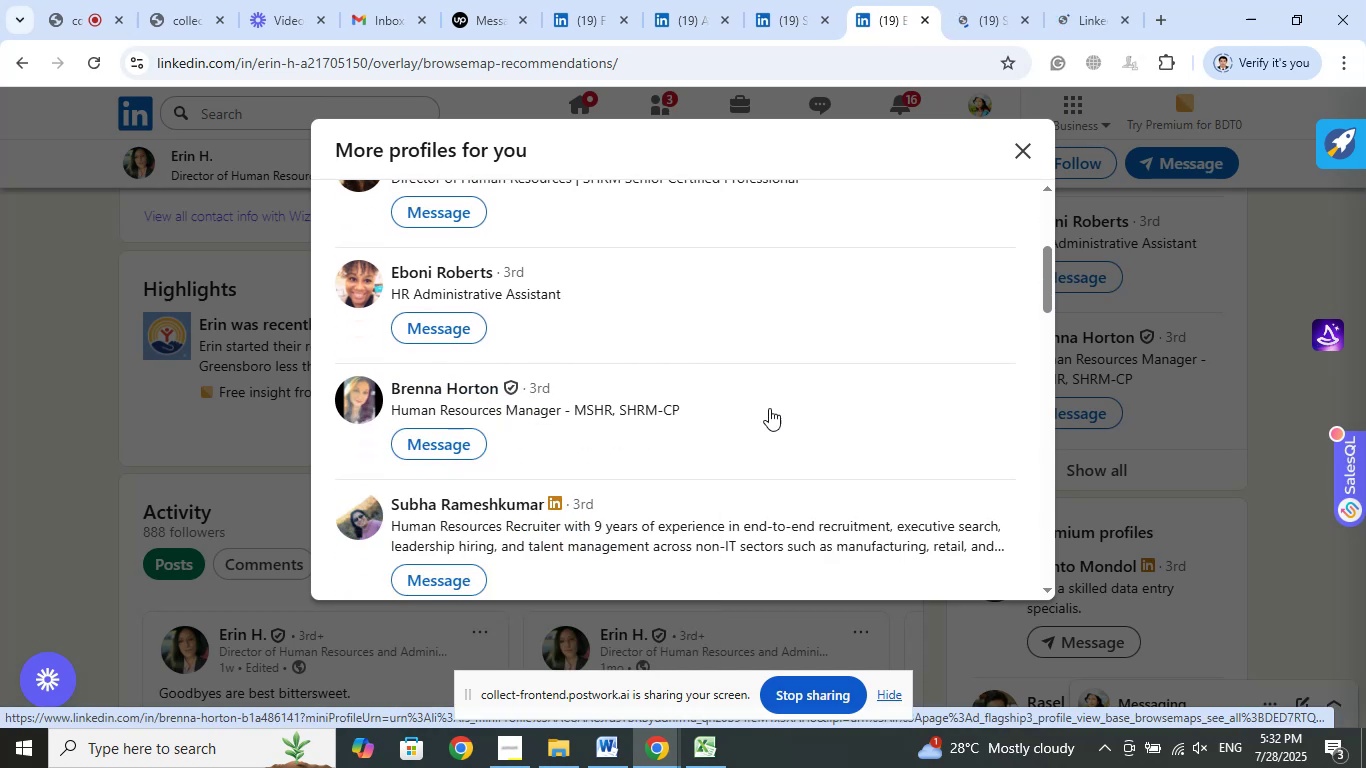 
left_click_drag(start_coordinate=[978, 15], to_coordinate=[1050, 15])
 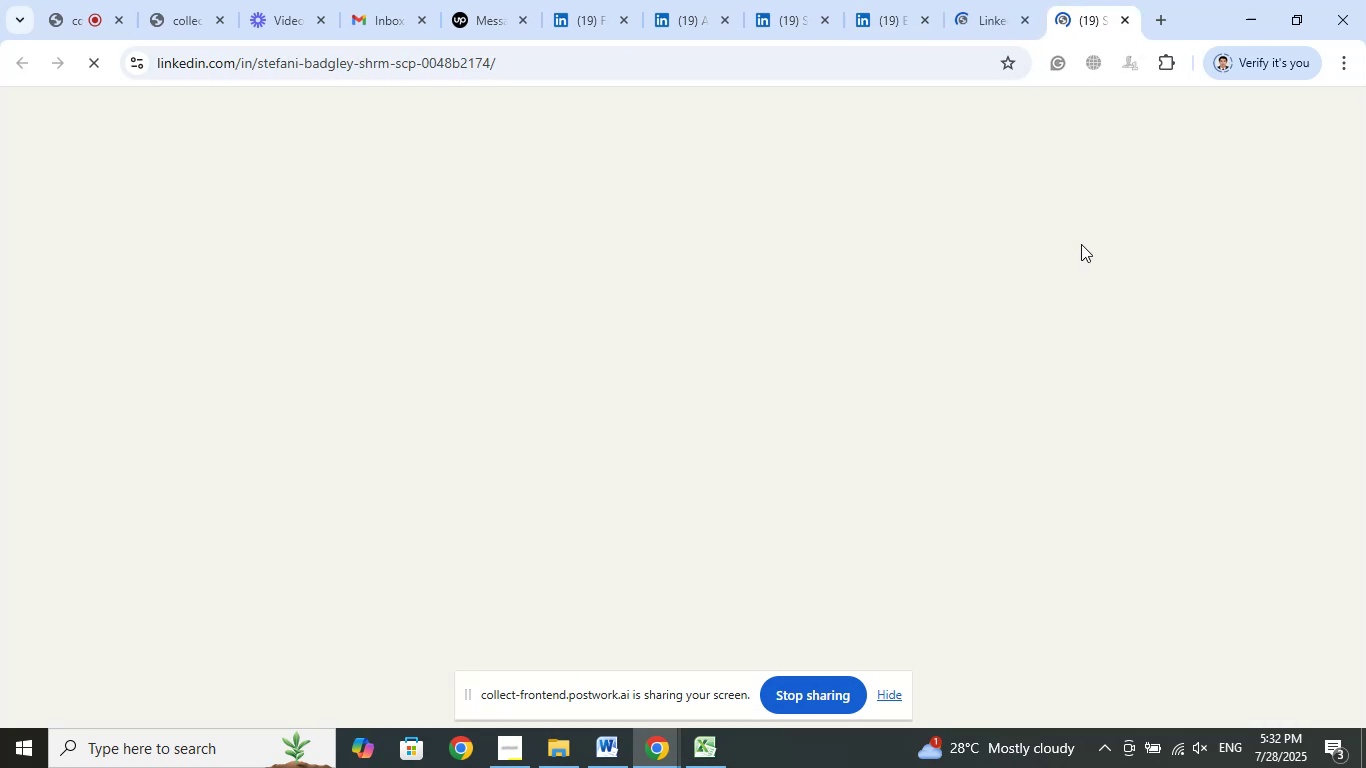 
mouse_move([1059, 271])
 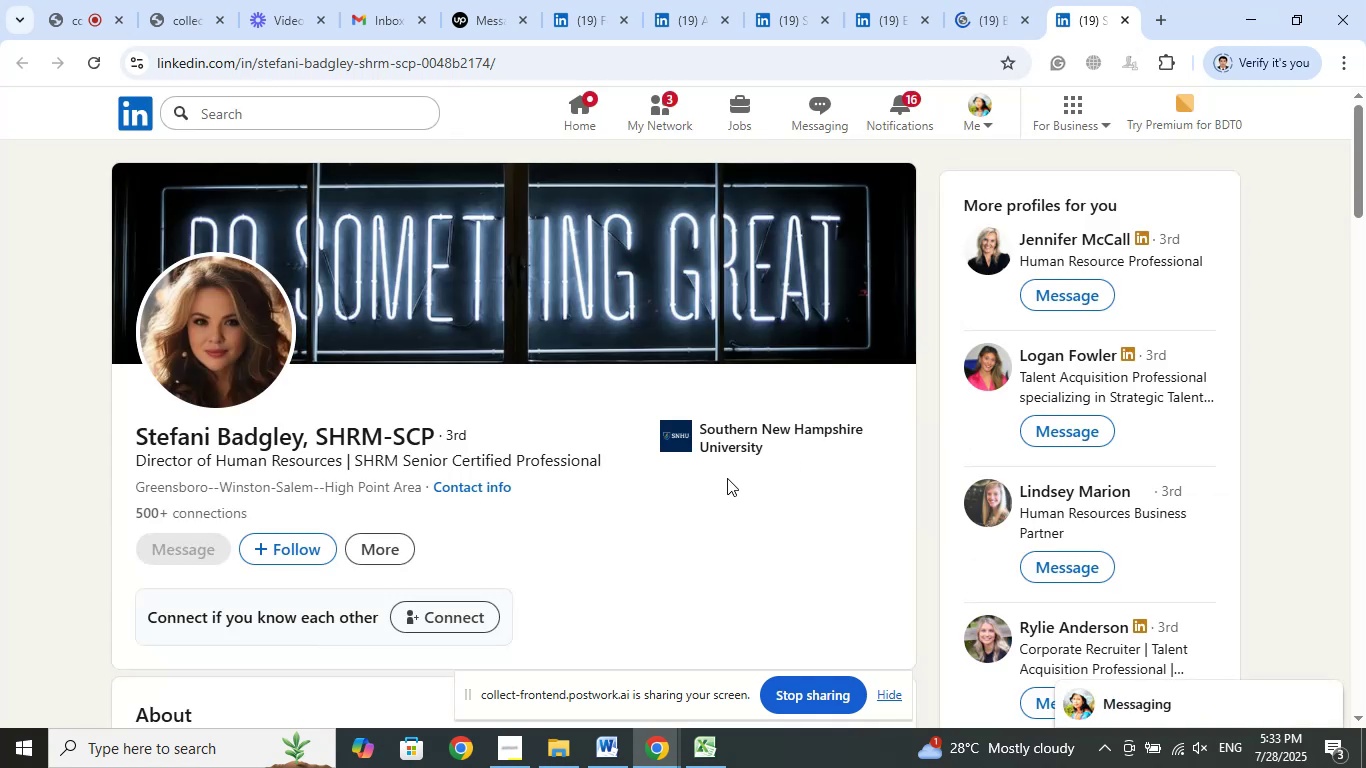 
scroll: coordinate [742, 438], scroll_direction: down, amount: 14.0
 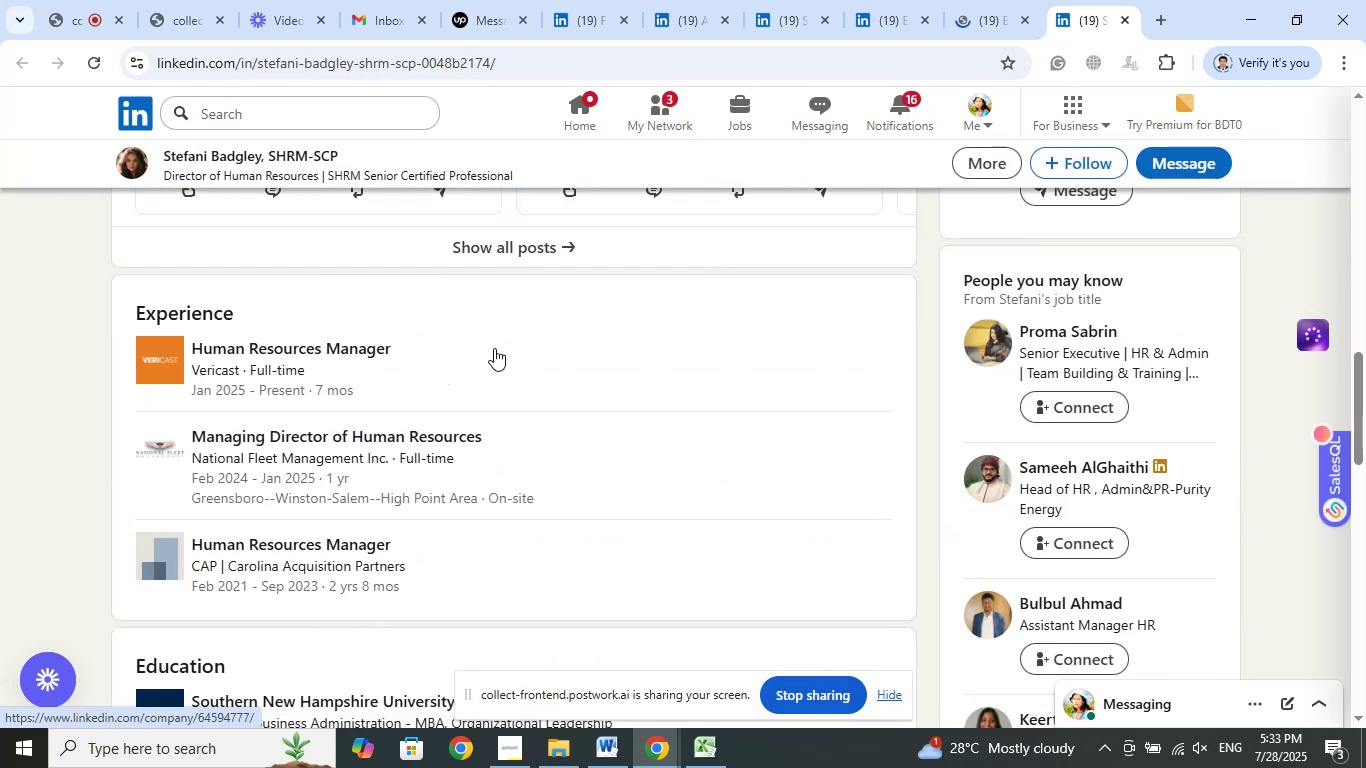 
right_click([364, 351])
 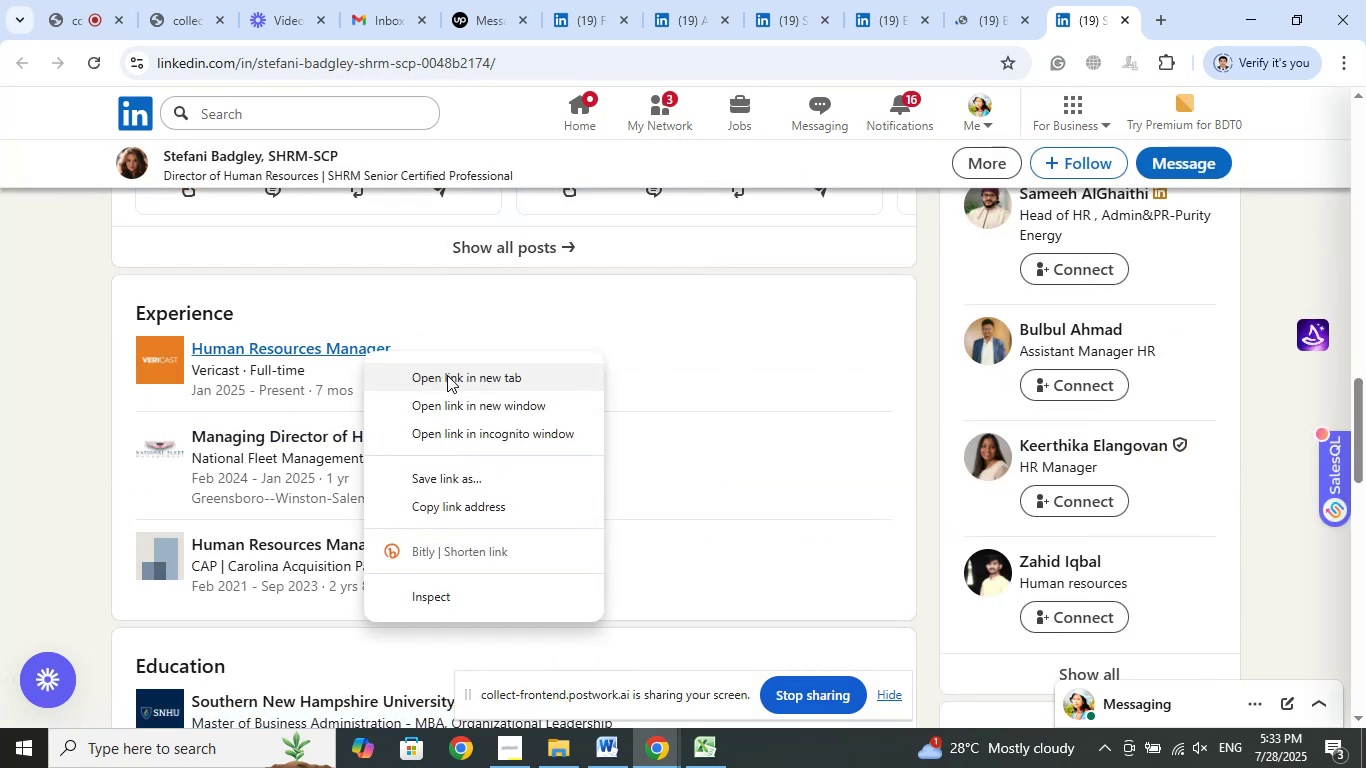 
left_click([447, 375])
 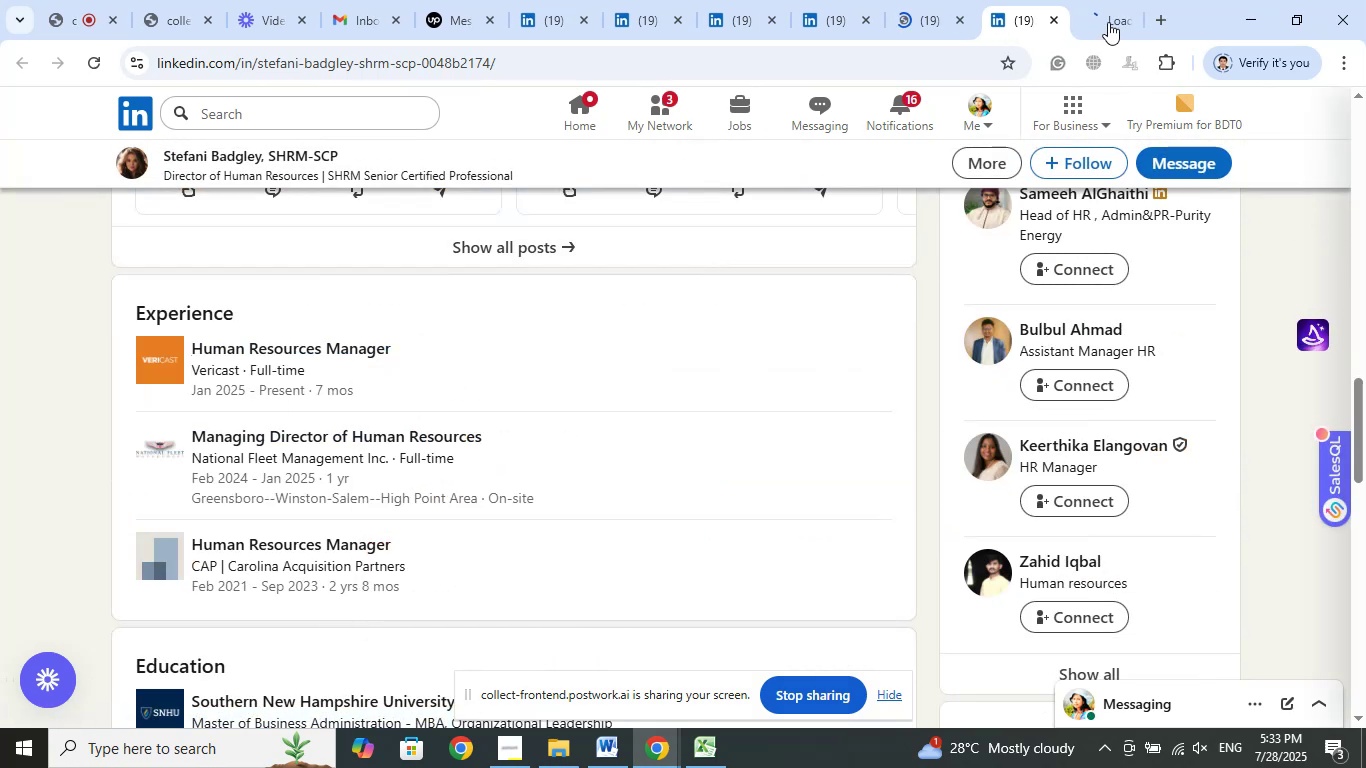 
left_click([1108, 19])
 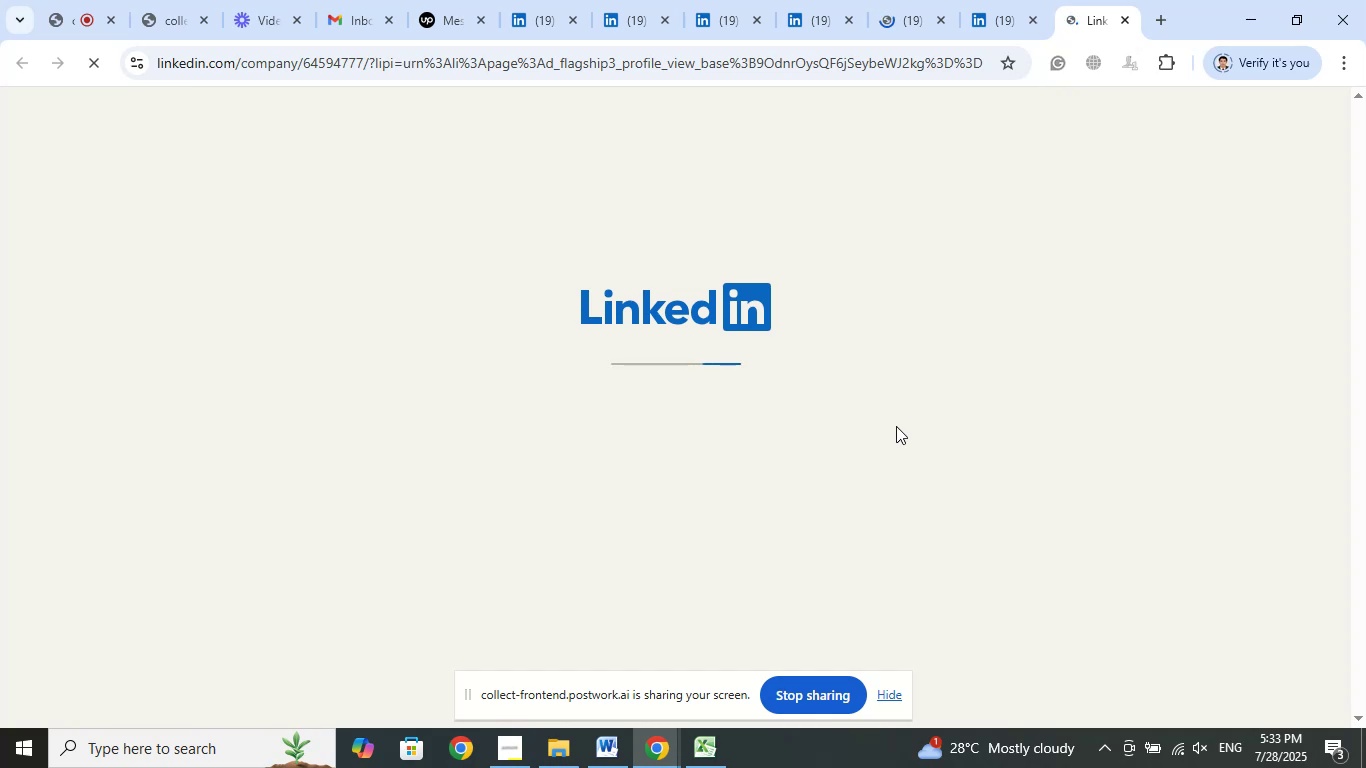 
wait(9.09)
 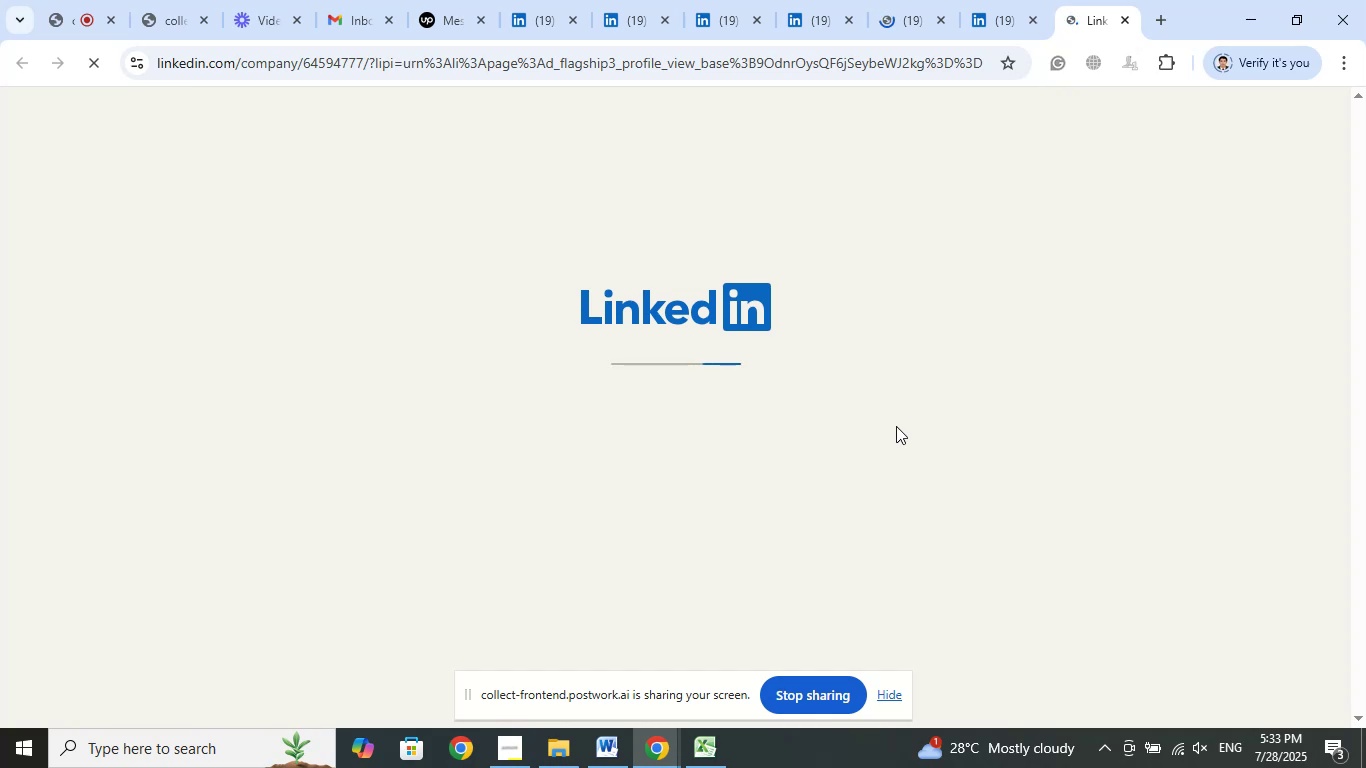 
left_click([1001, 21])
 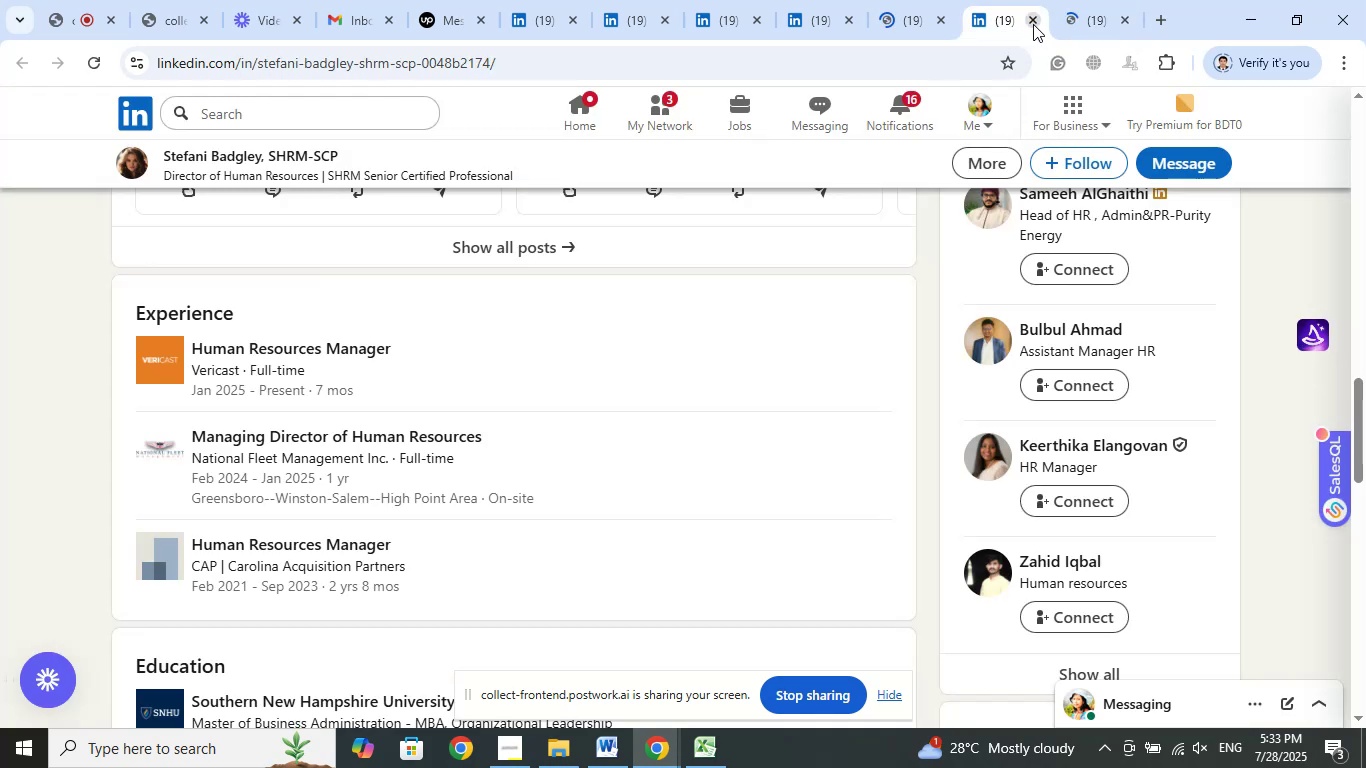 
left_click([1033, 24])
 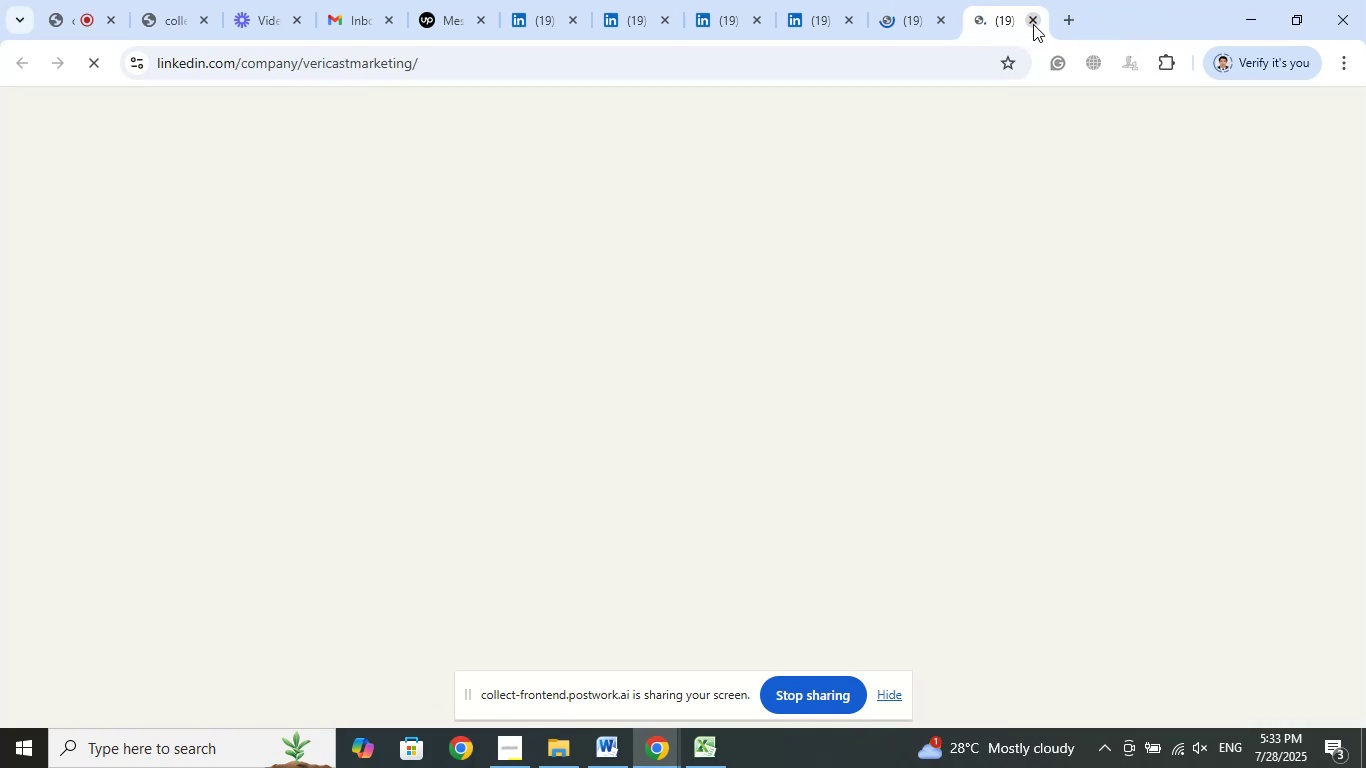 
left_click([1033, 24])
 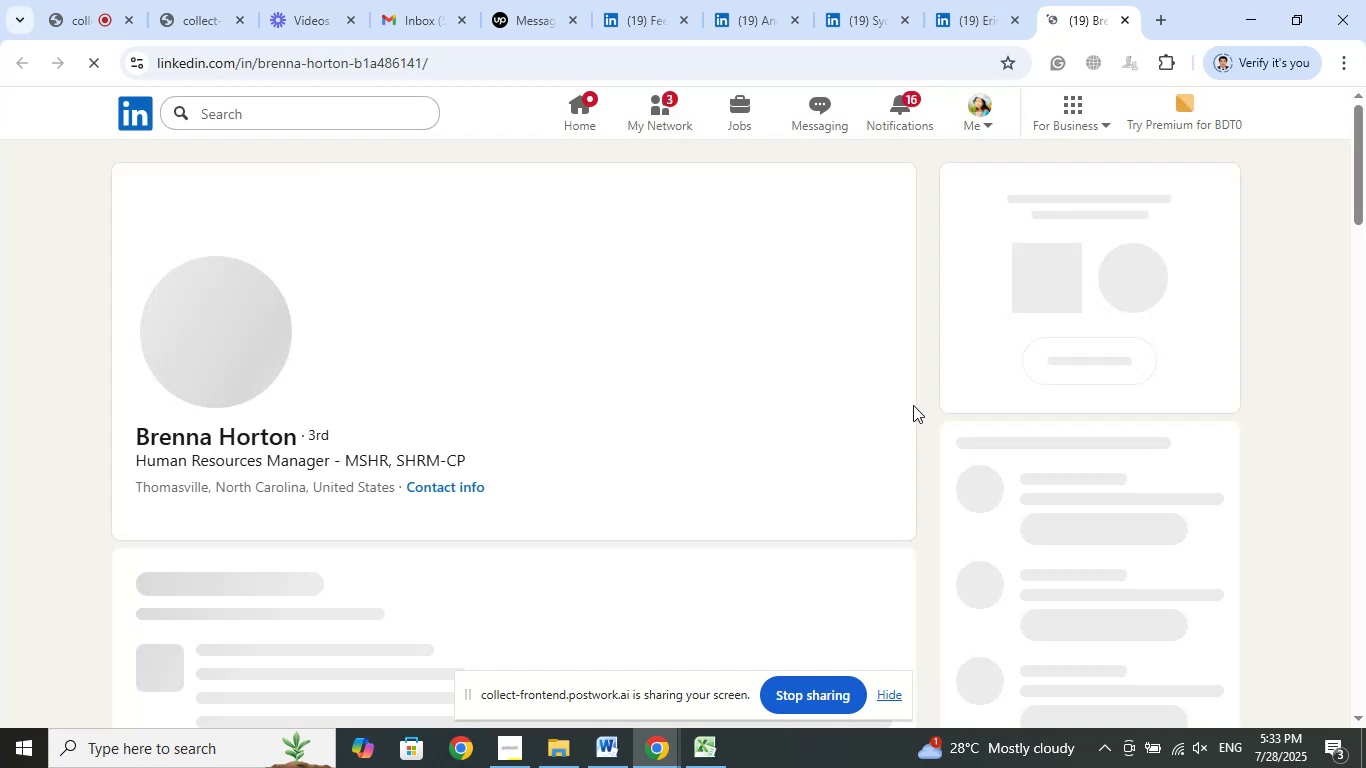 
mouse_move([671, 483])
 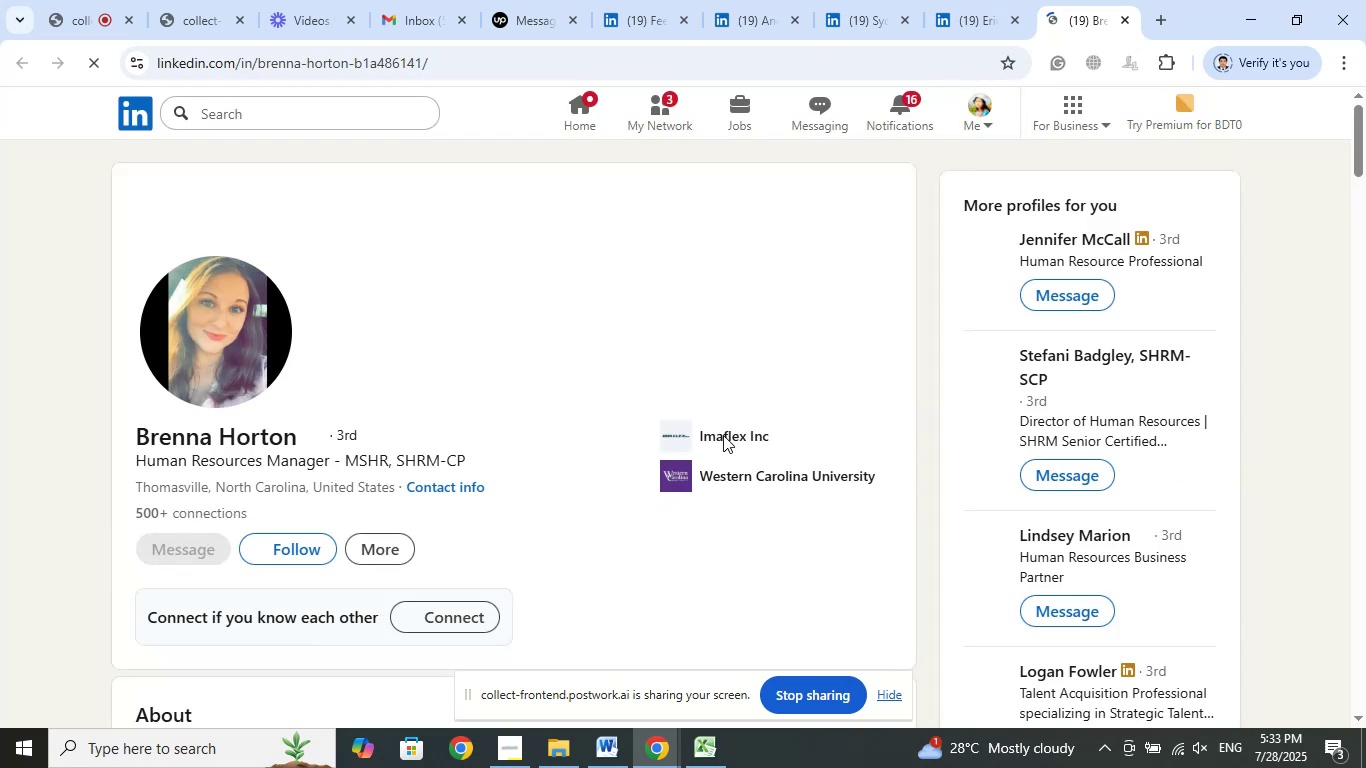 
left_click([737, 438])
 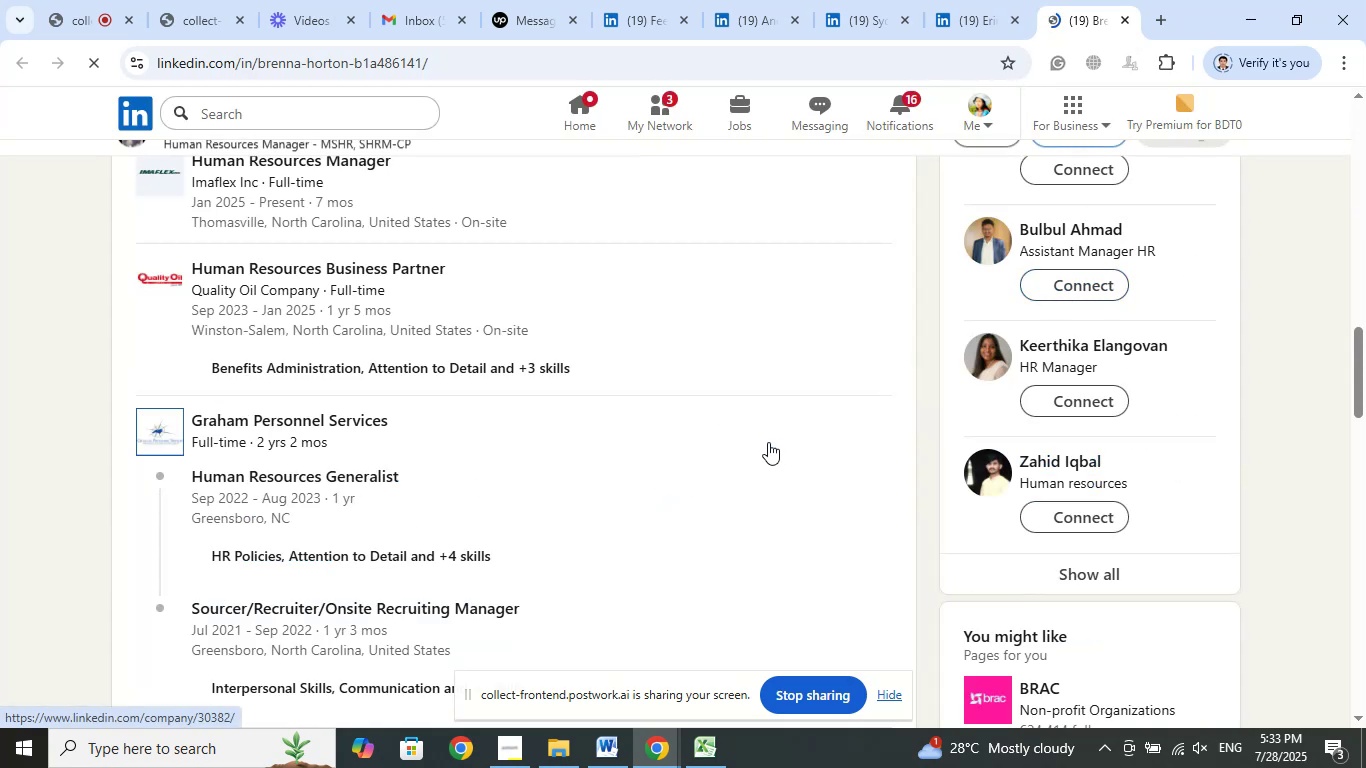 
scroll: coordinate [712, 470], scroll_direction: up, amount: 2.0
 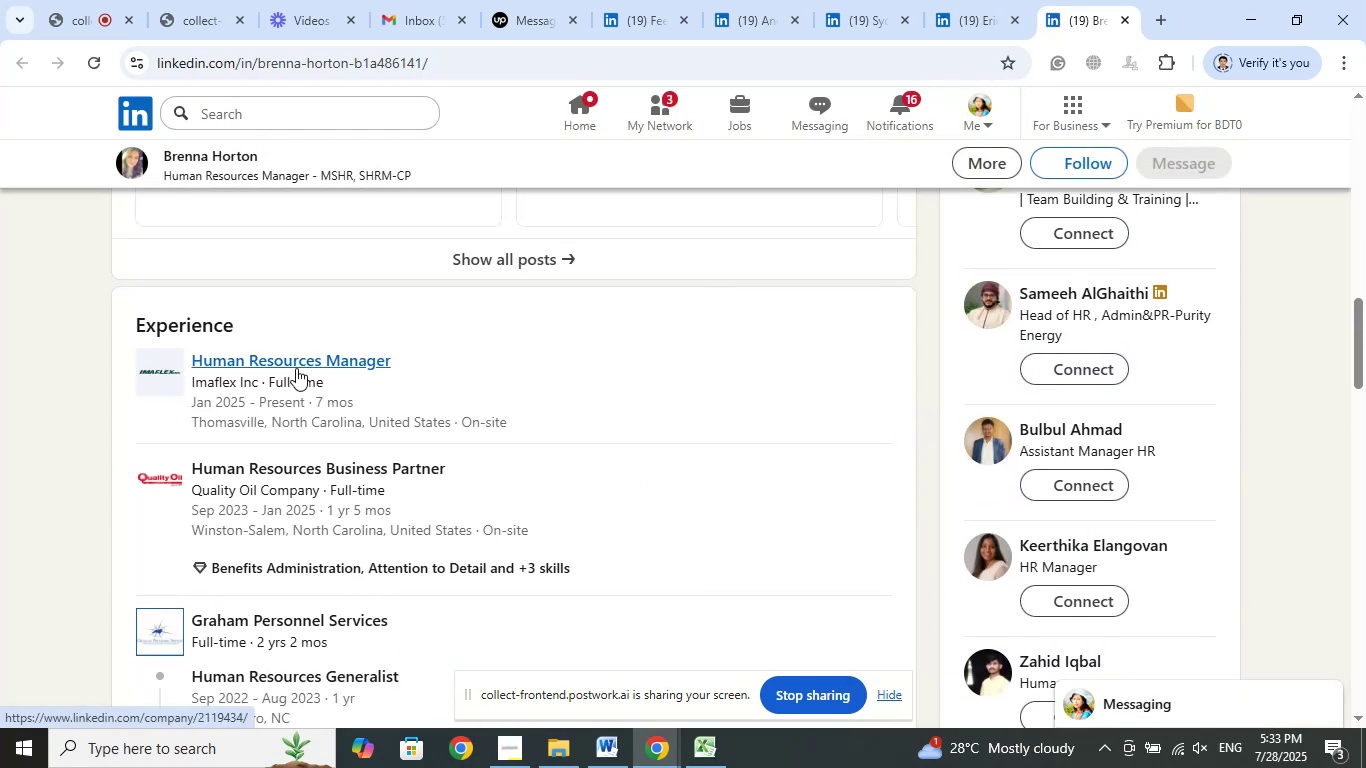 
right_click([296, 368])
 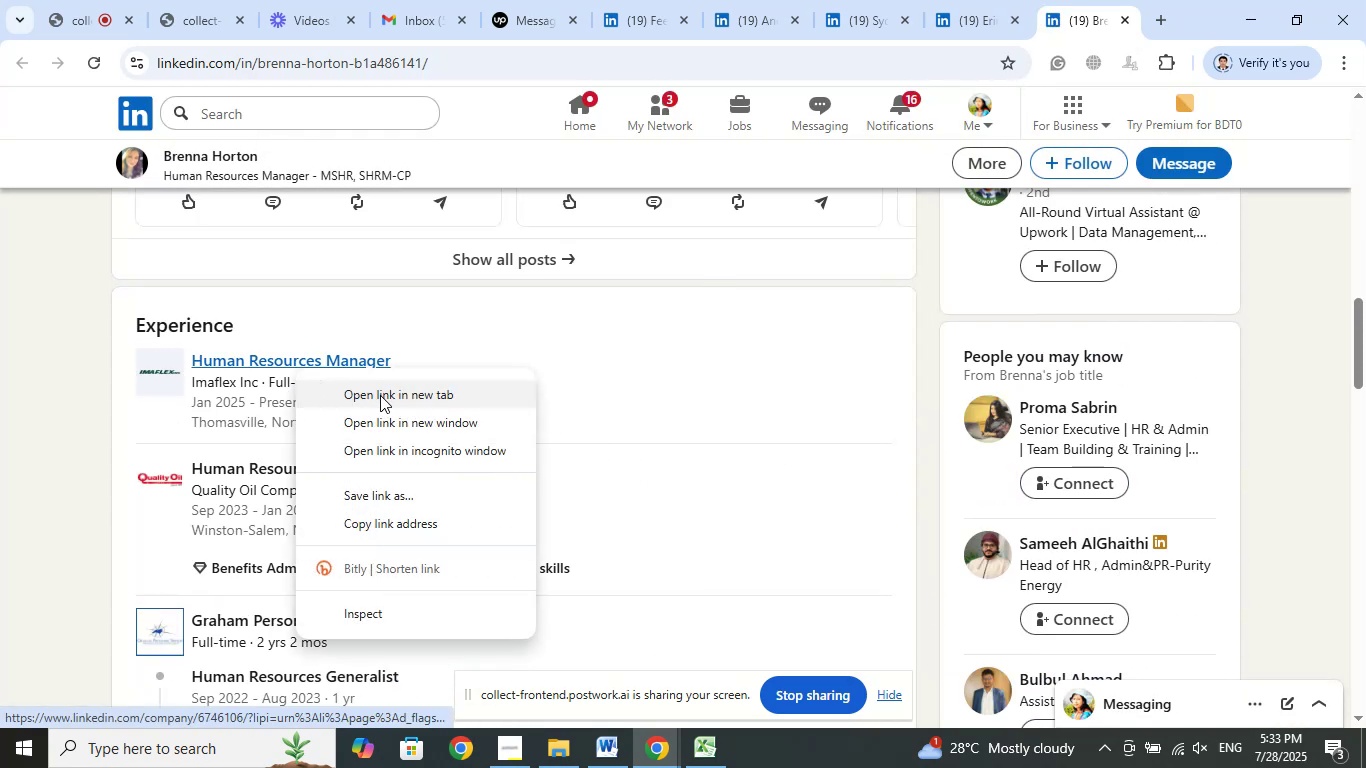 
left_click([380, 395])
 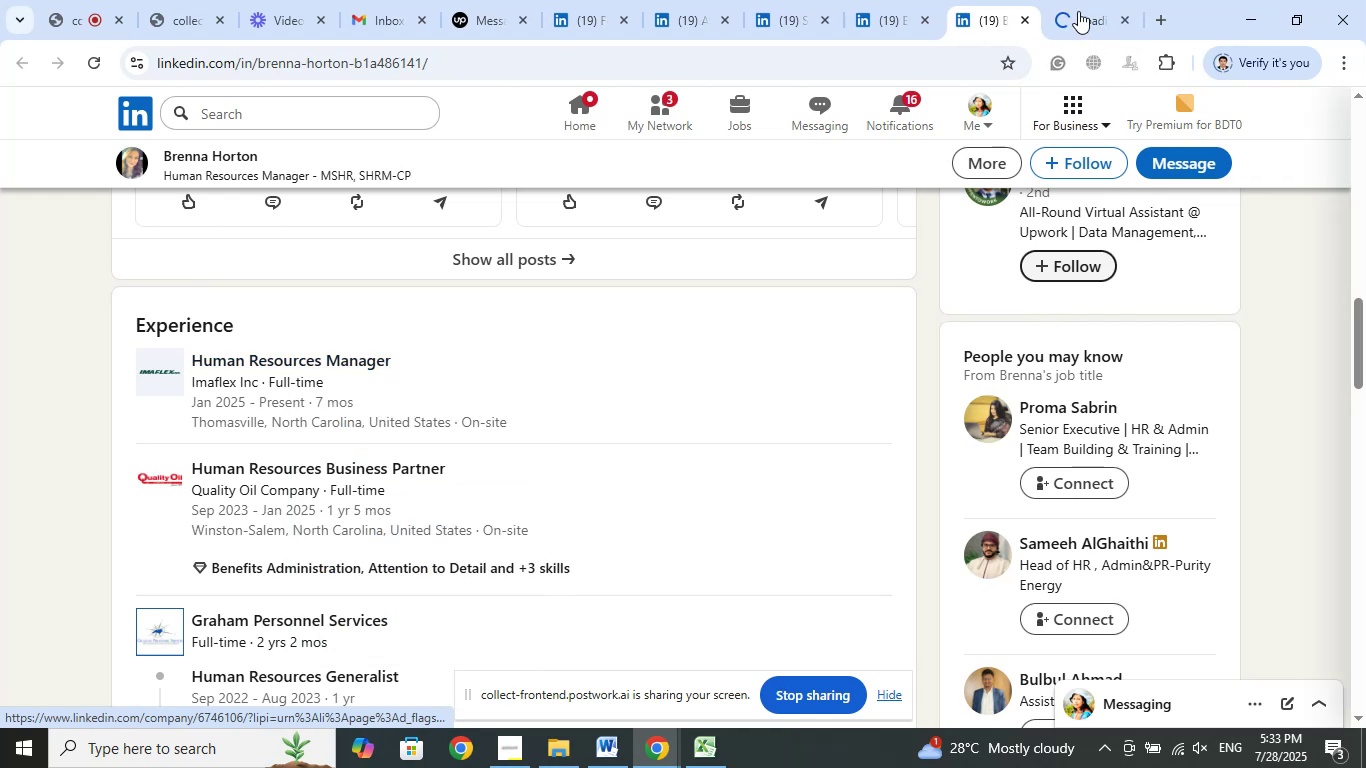 
left_click([1074, 3])
 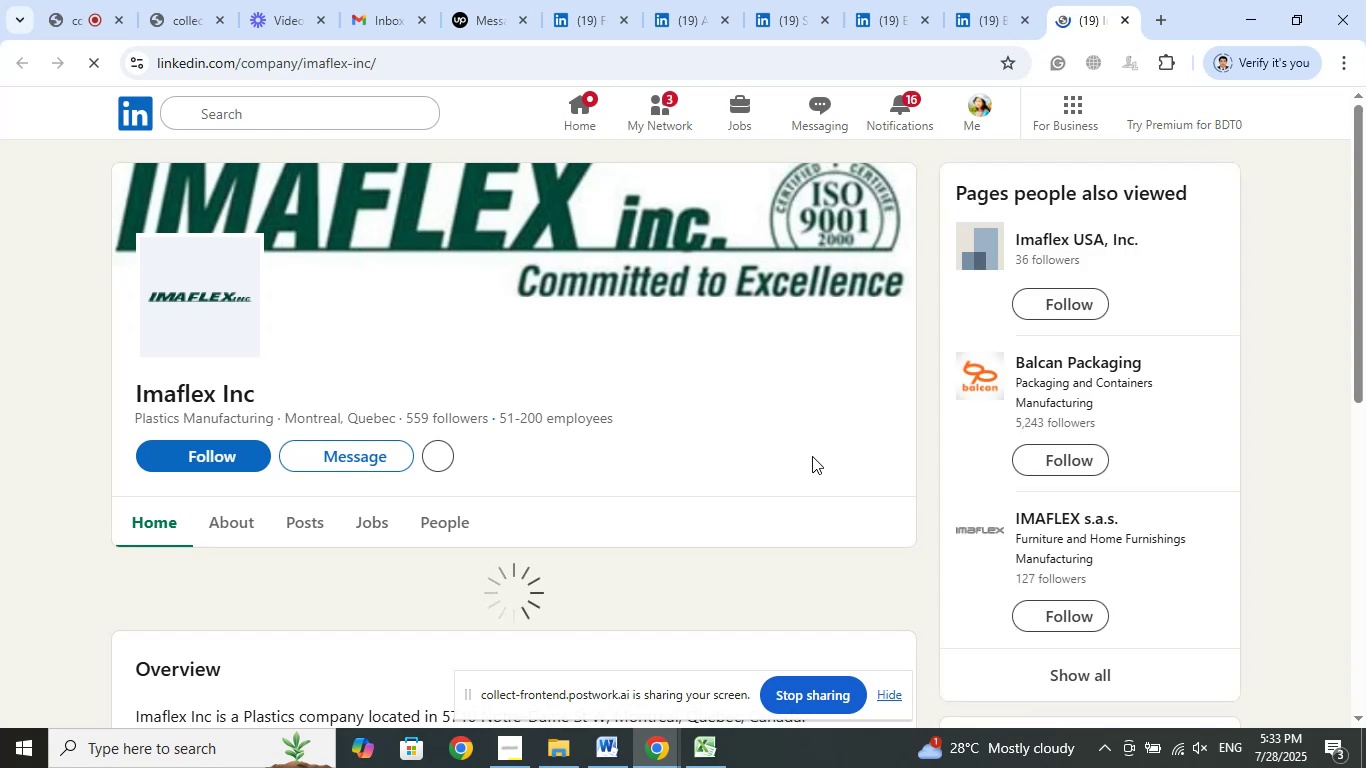 
wait(16.69)
 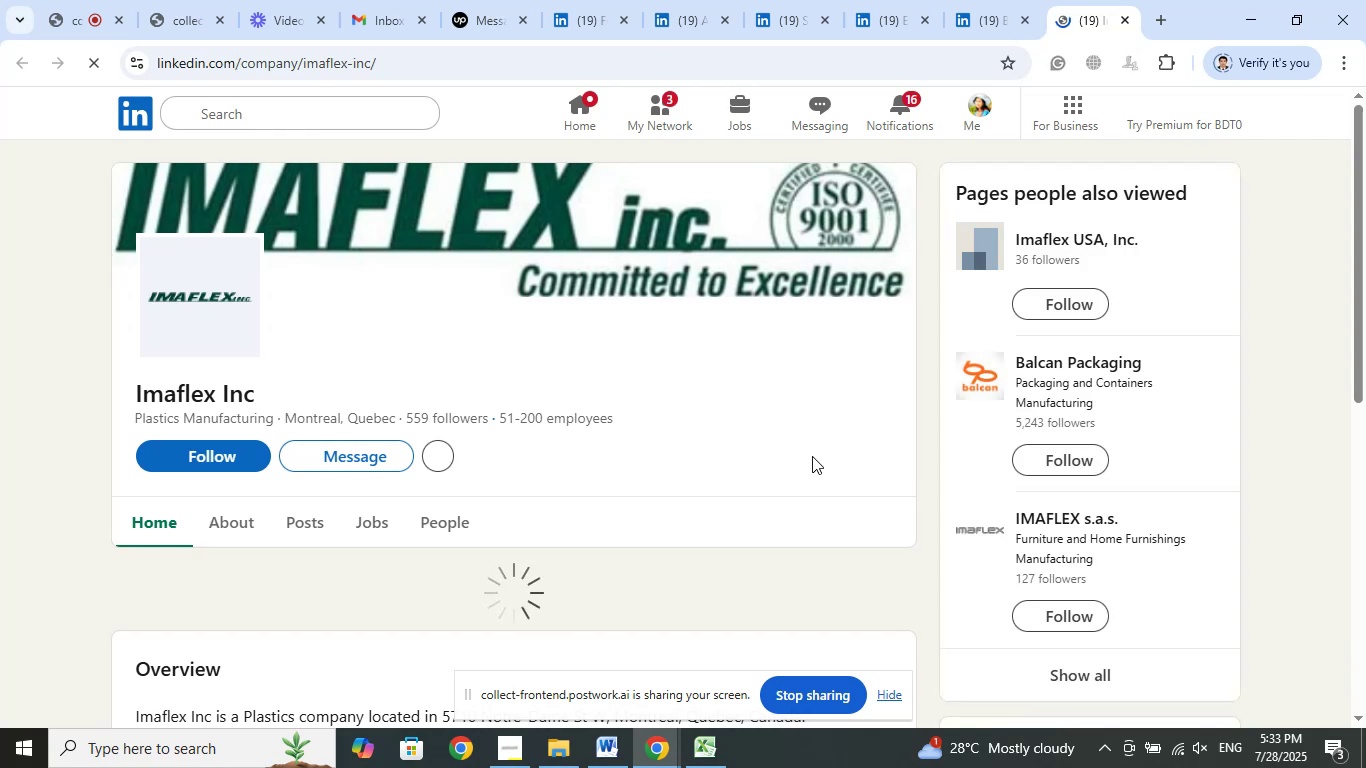 
scroll: coordinate [762, 415], scroll_direction: up, amount: 19.0
 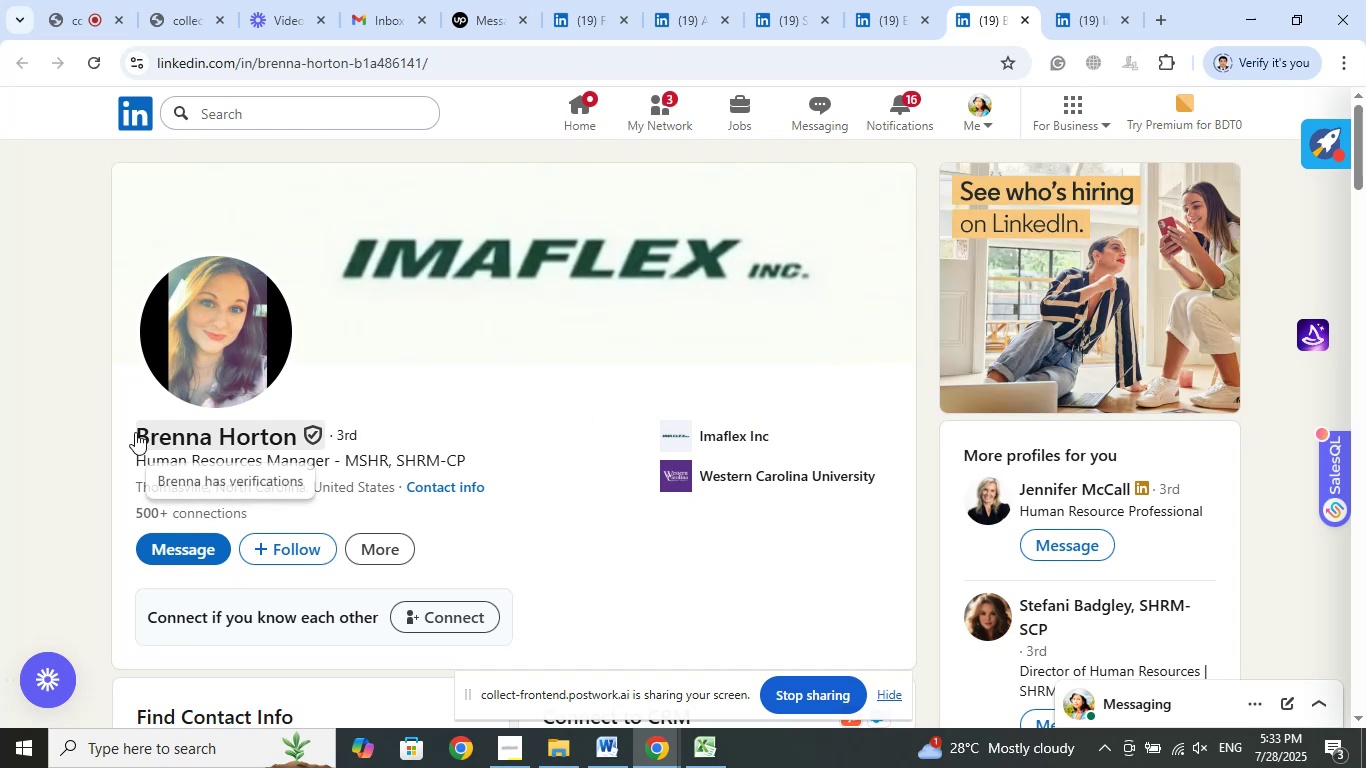 
left_click_drag(start_coordinate=[120, 433], to_coordinate=[299, 433])
 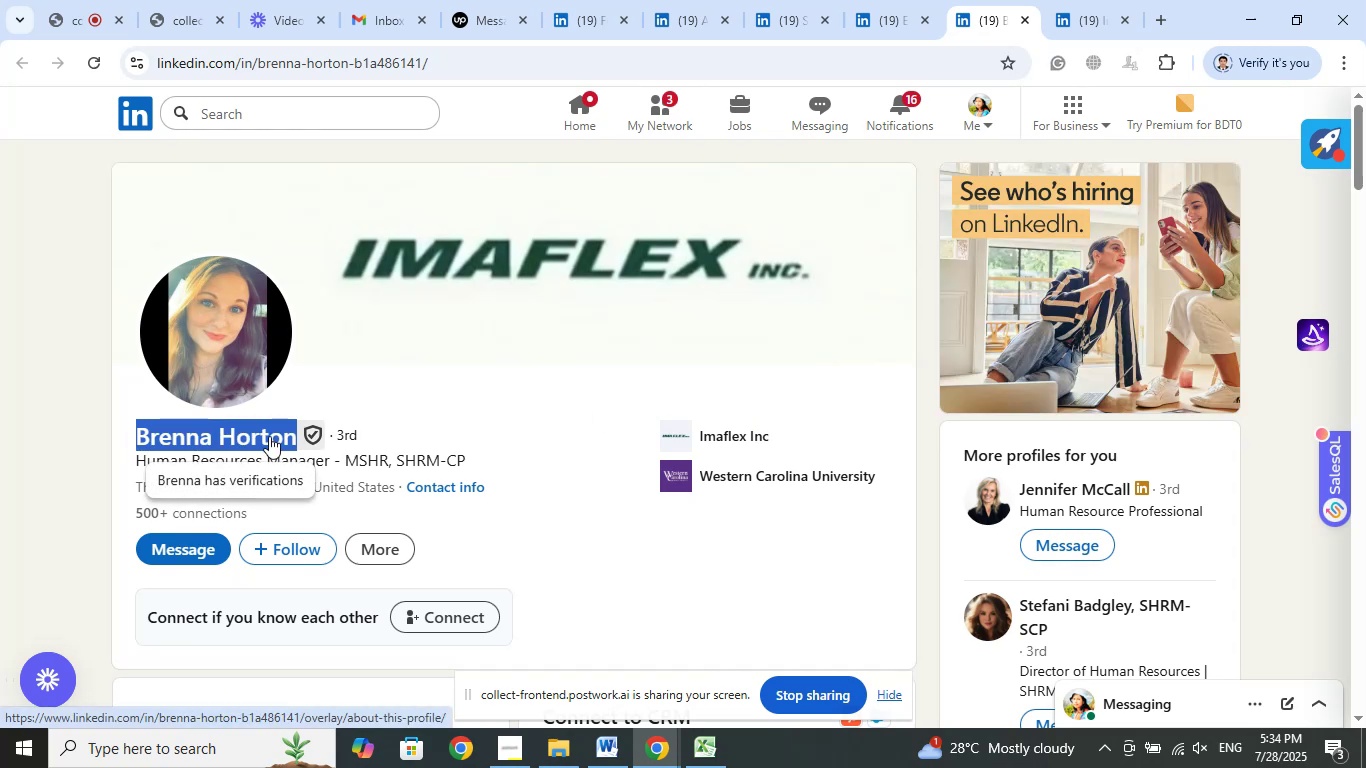 
right_click([269, 436])
 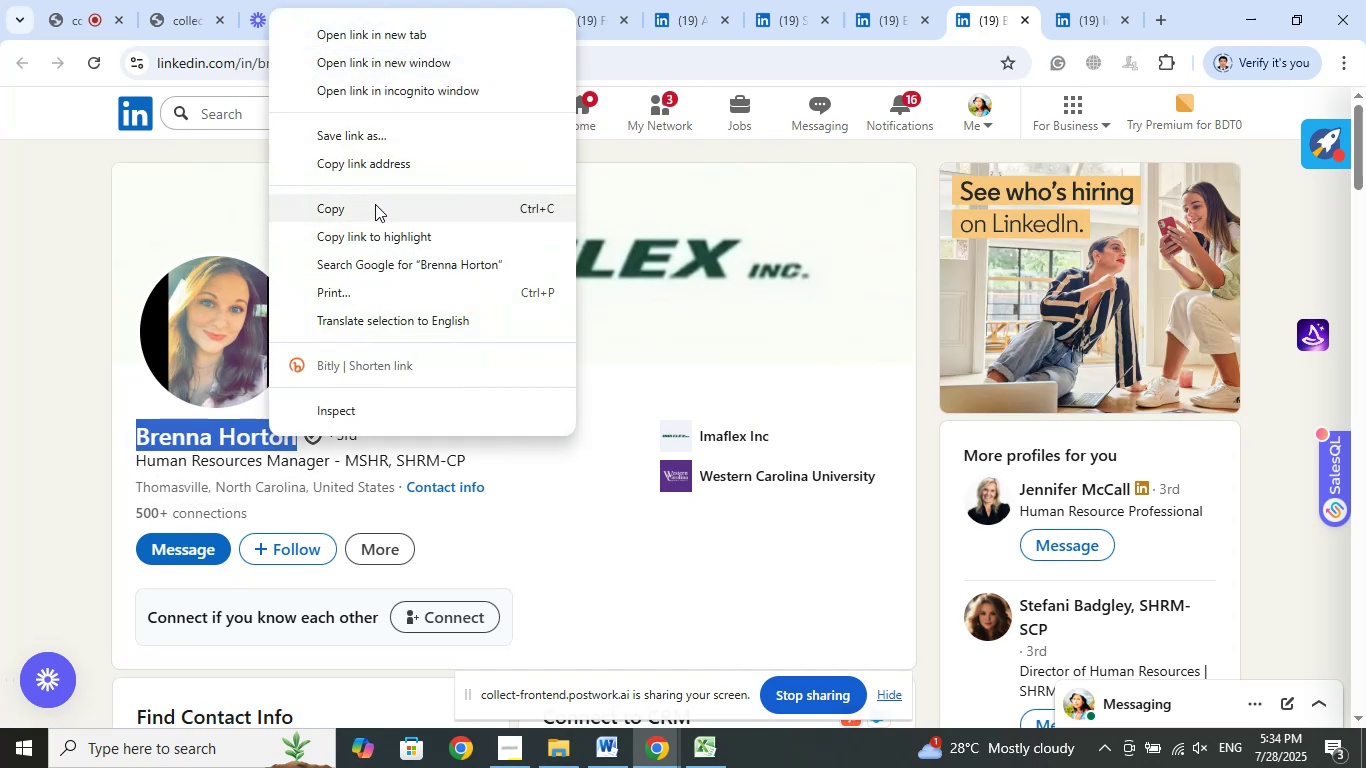 
left_click([375, 204])
 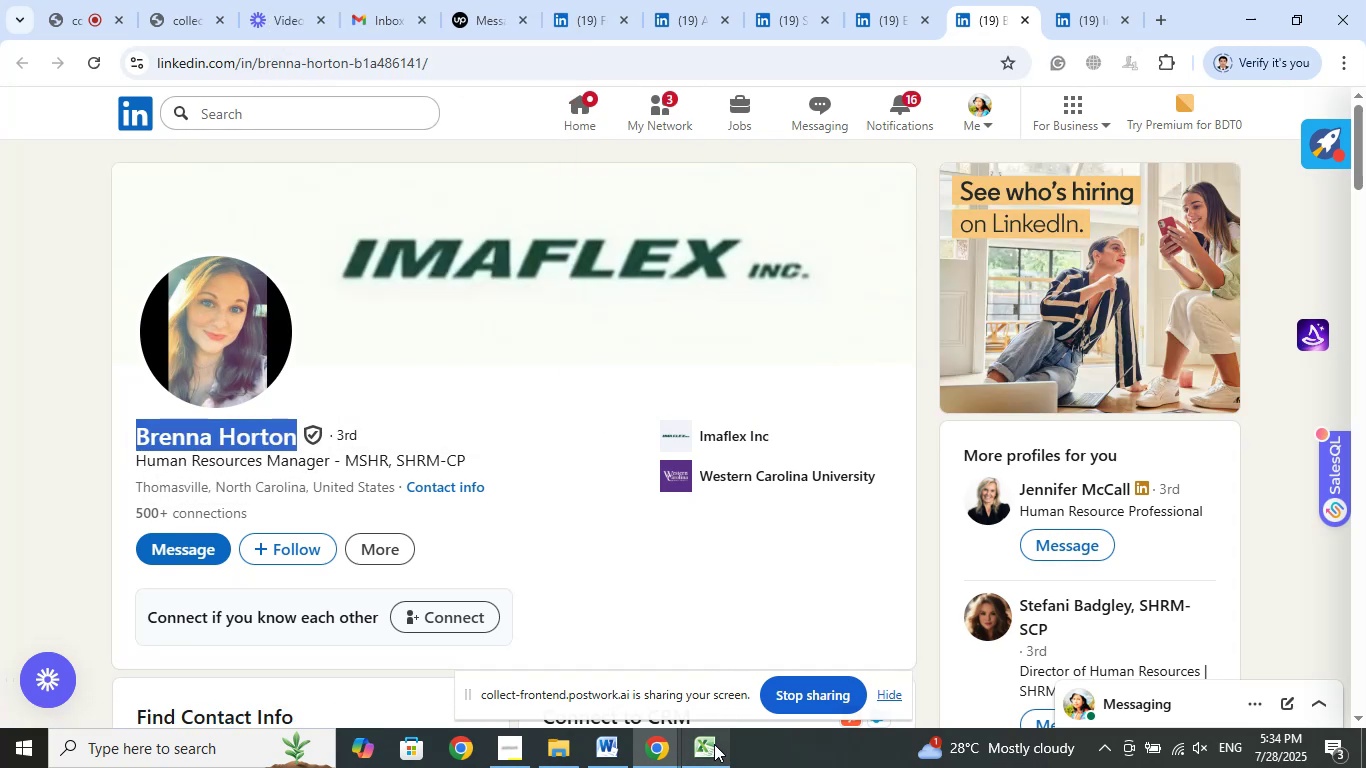 
left_click([705, 744])
 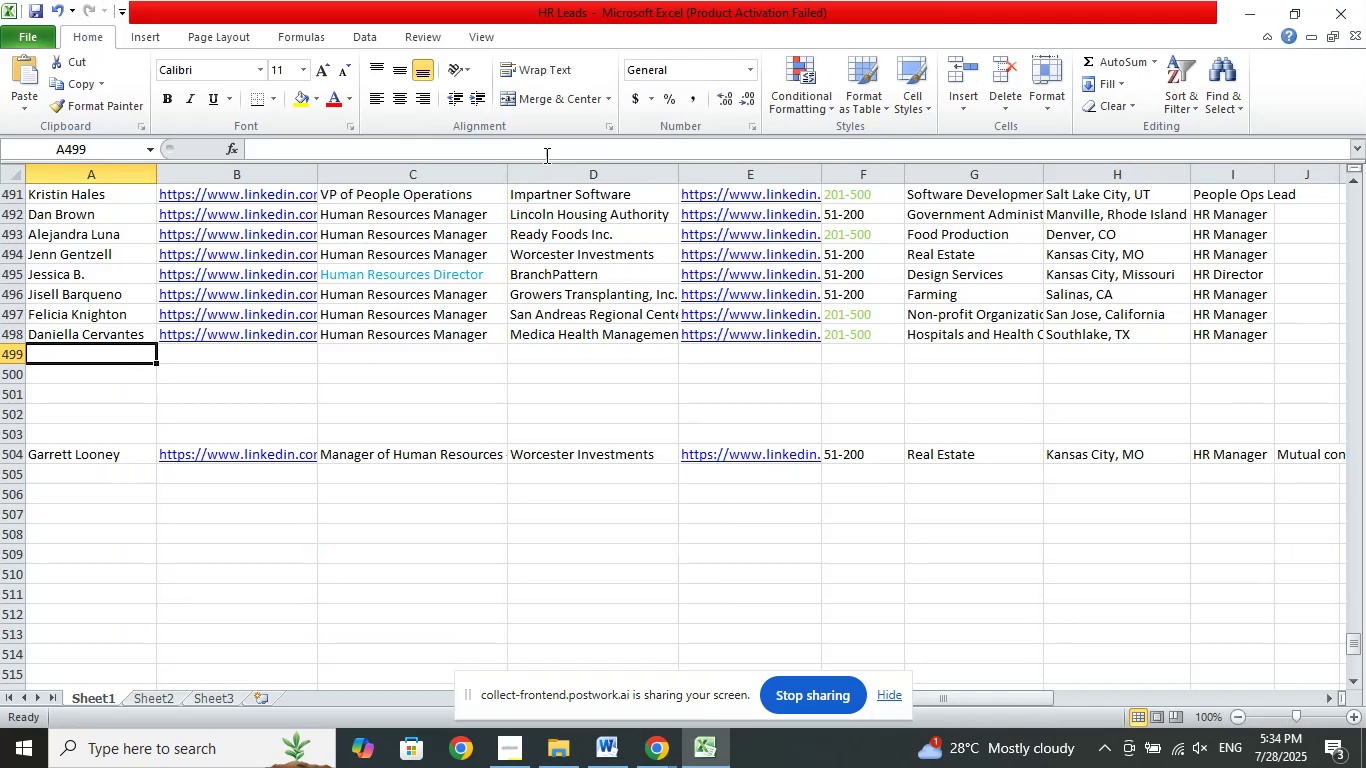 
left_click([549, 152])
 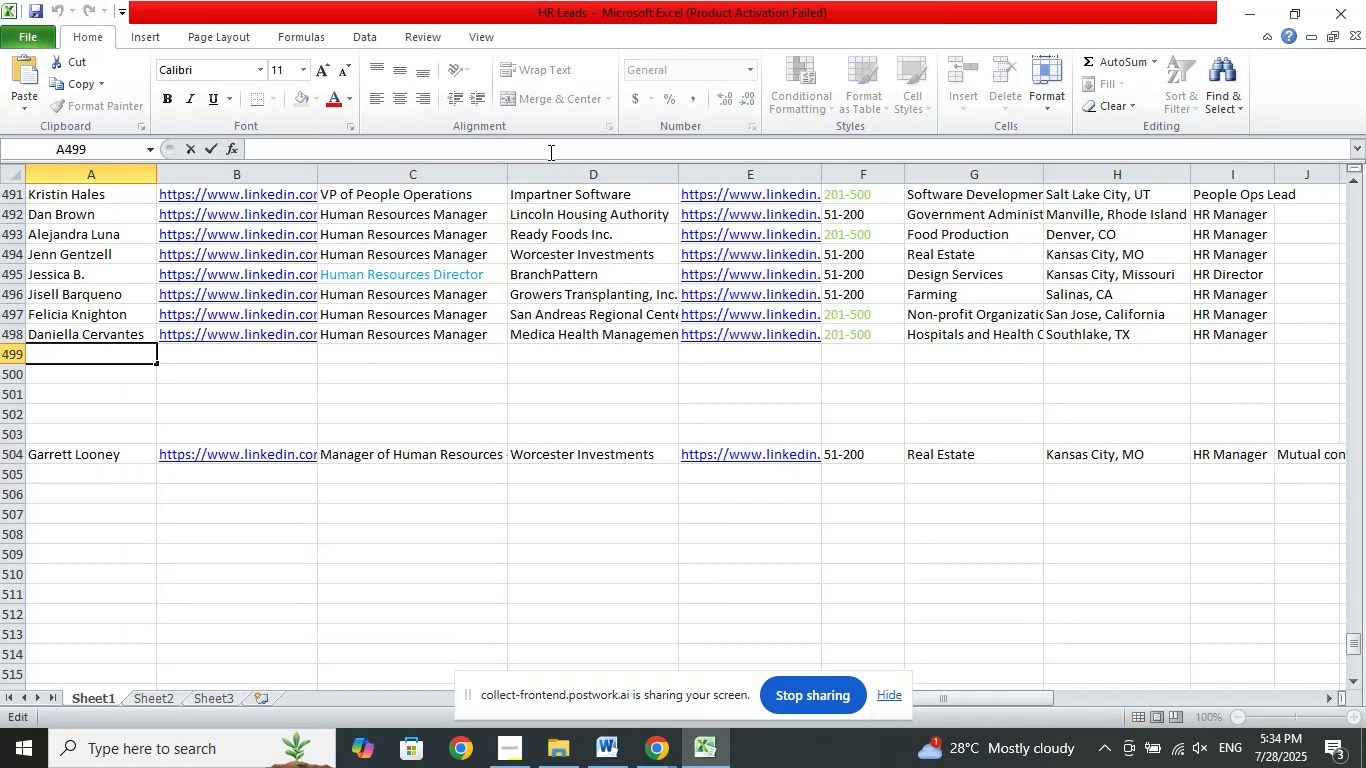 
right_click([549, 152])
 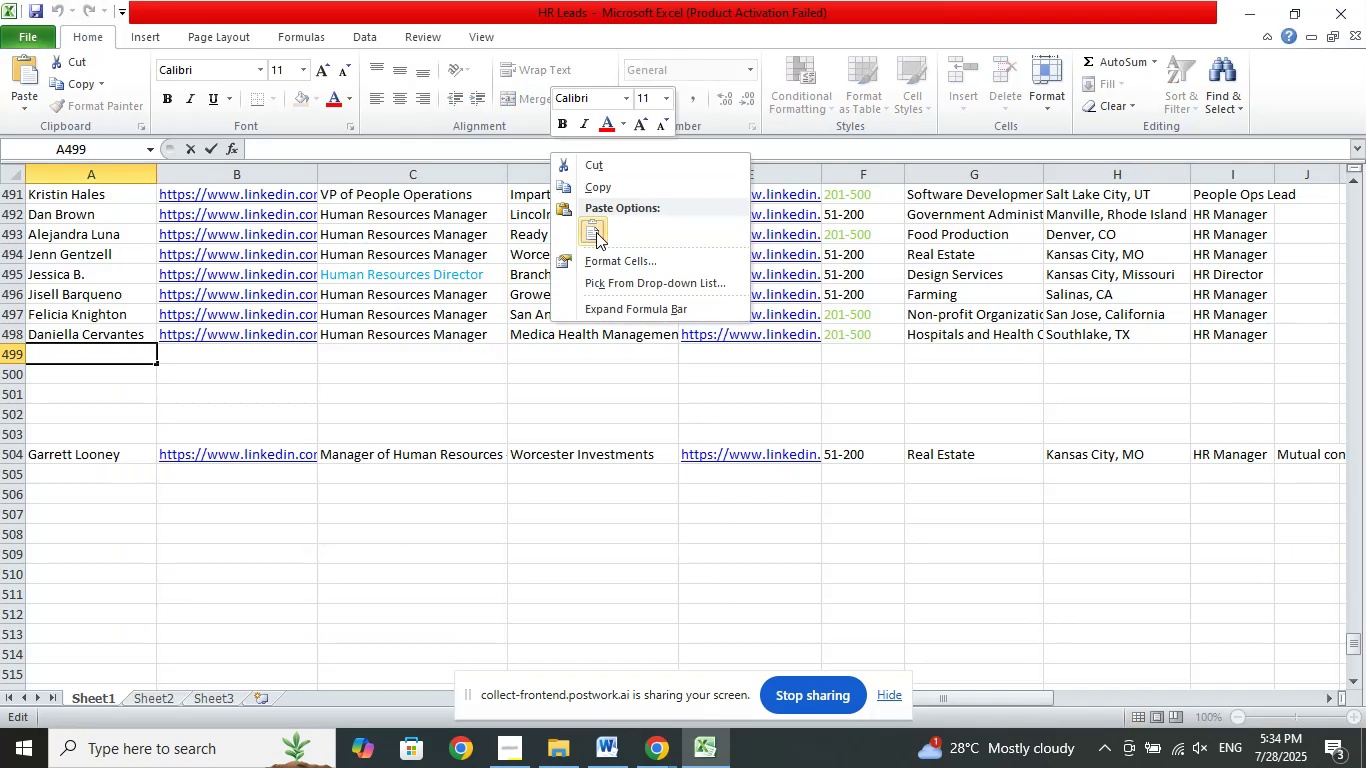 
left_click([596, 232])
 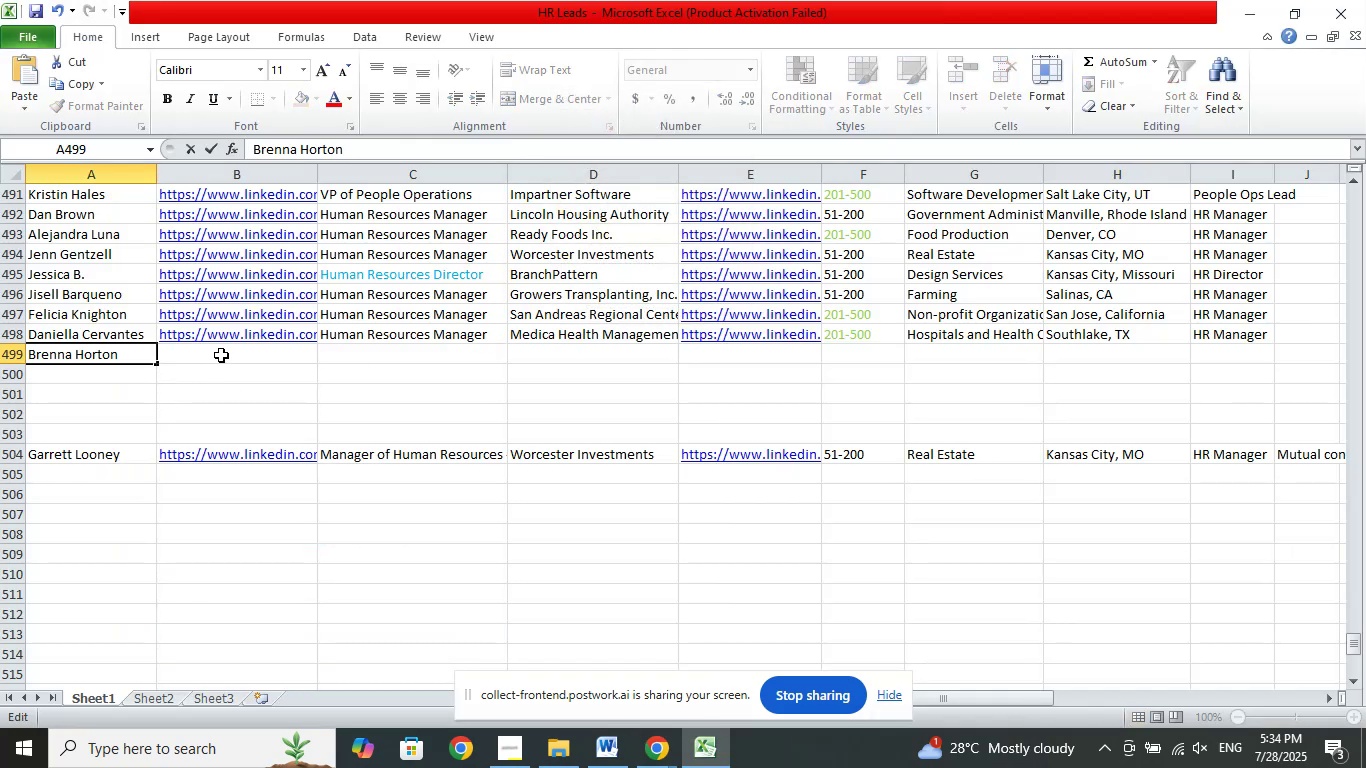 
left_click([221, 355])
 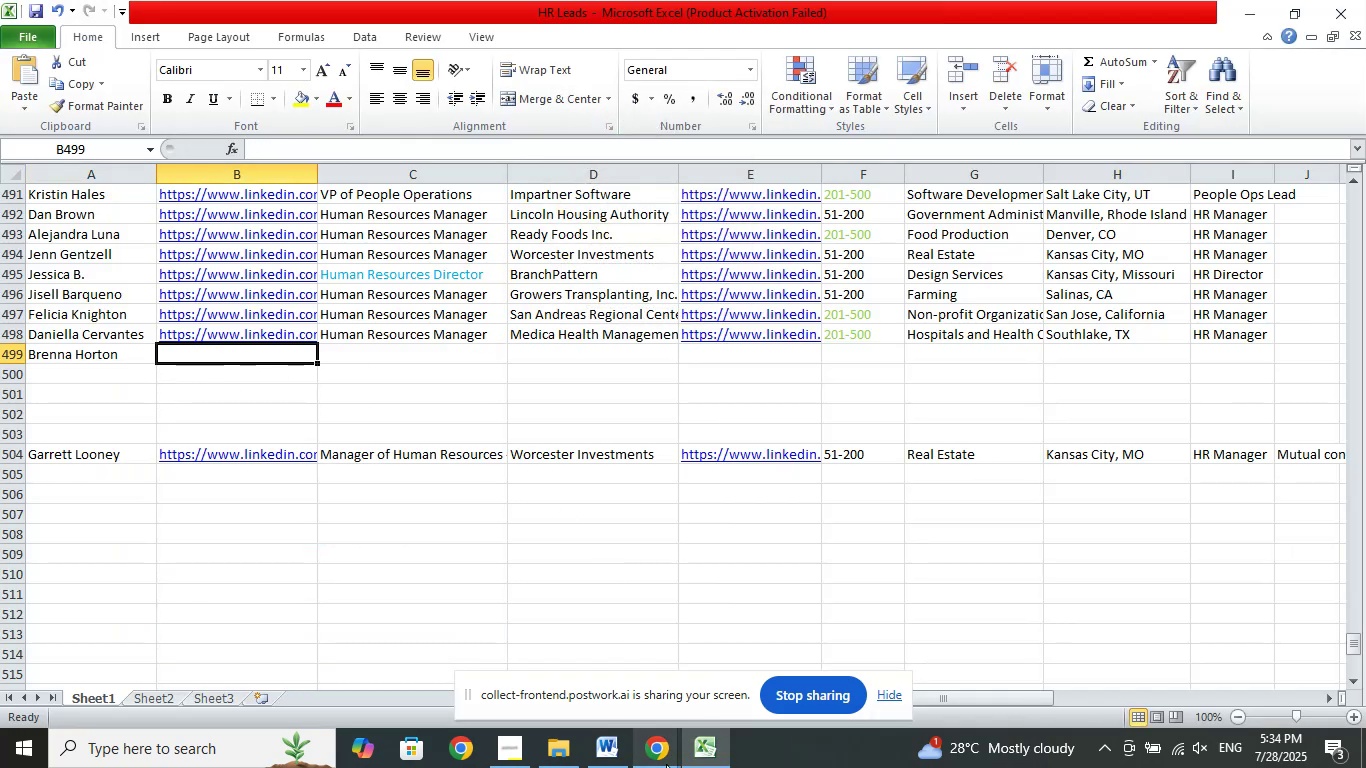 
left_click([665, 765])
 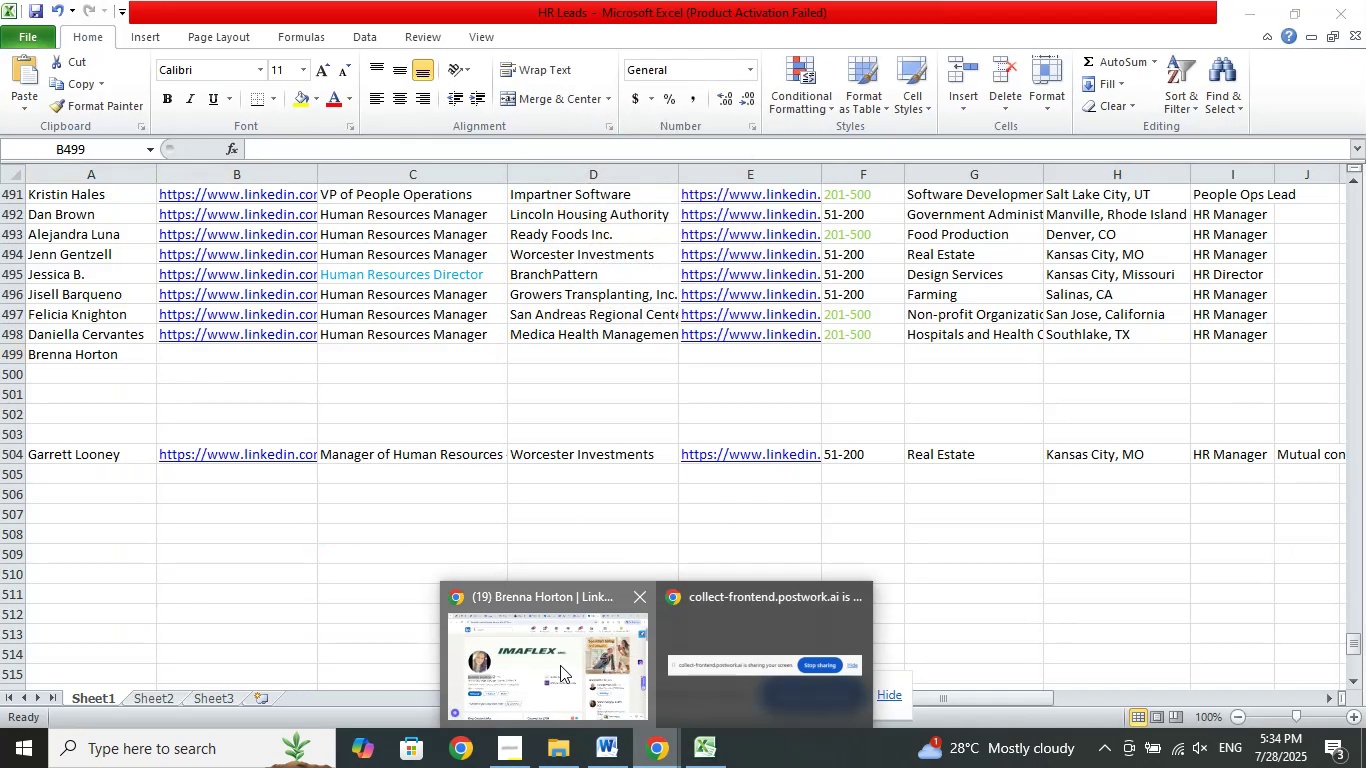 
left_click([560, 665])
 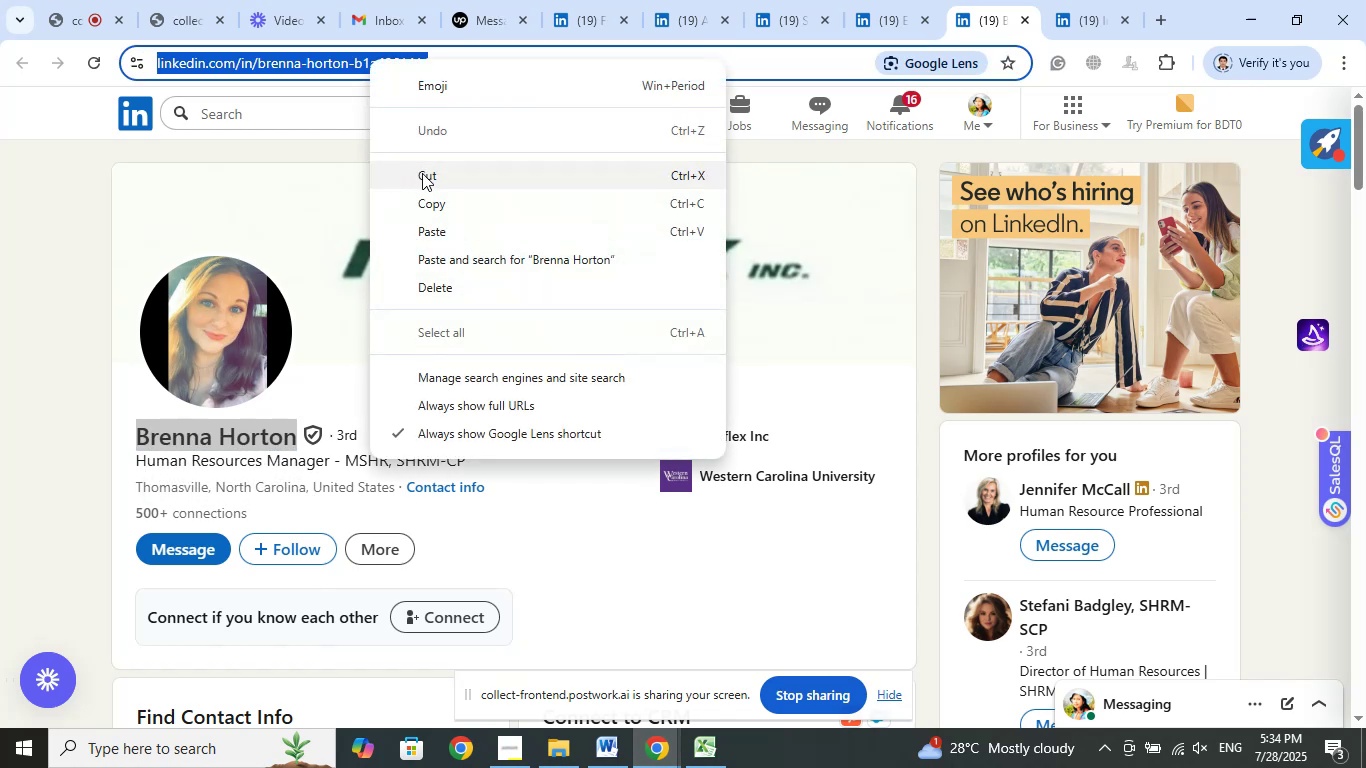 
left_click([432, 204])
 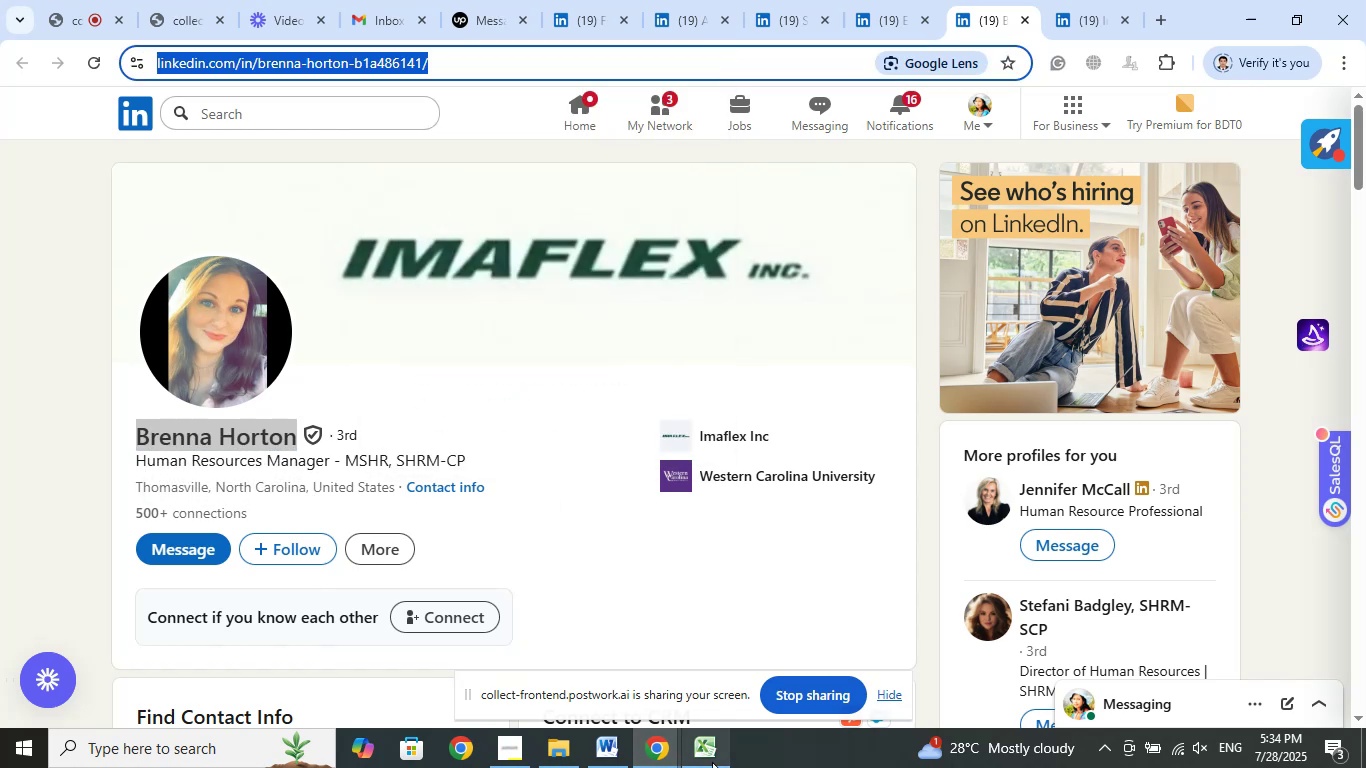 
left_click([712, 762])
 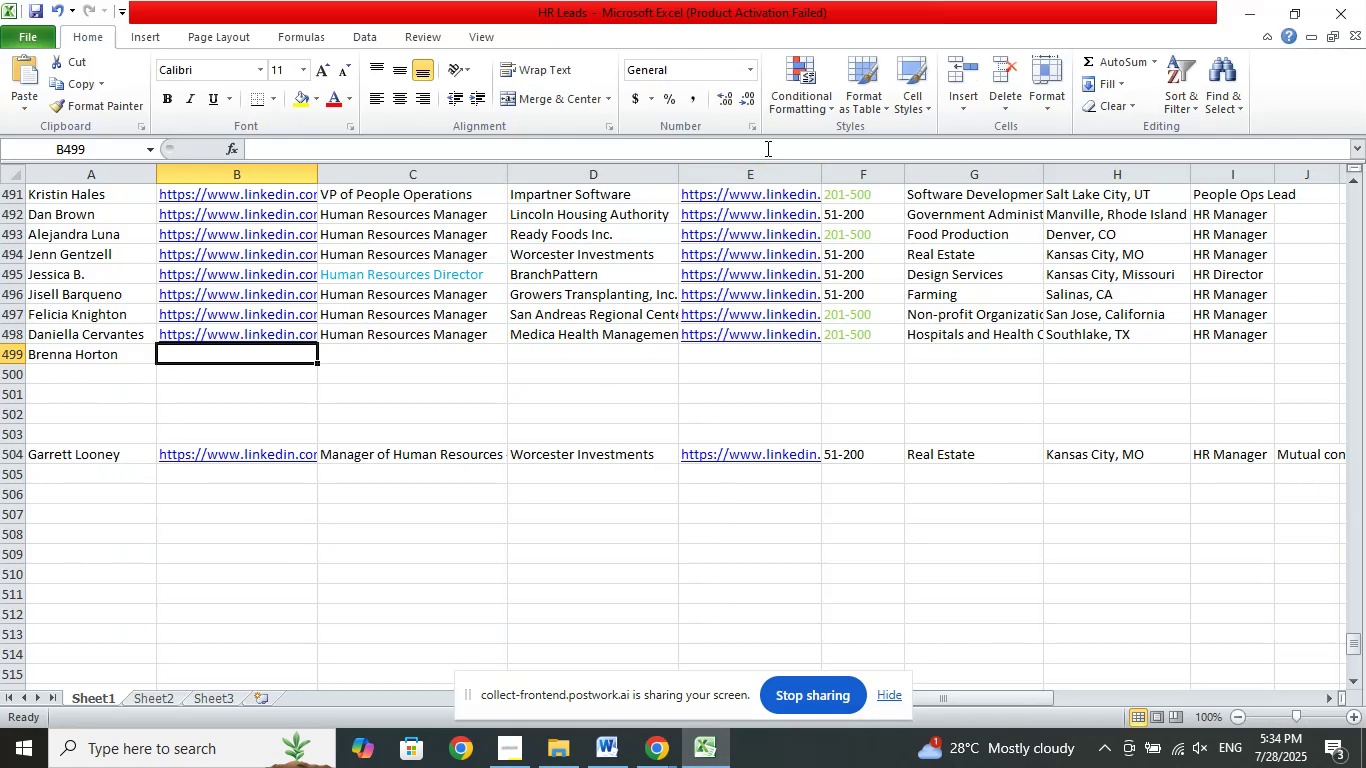 
left_click([766, 148])
 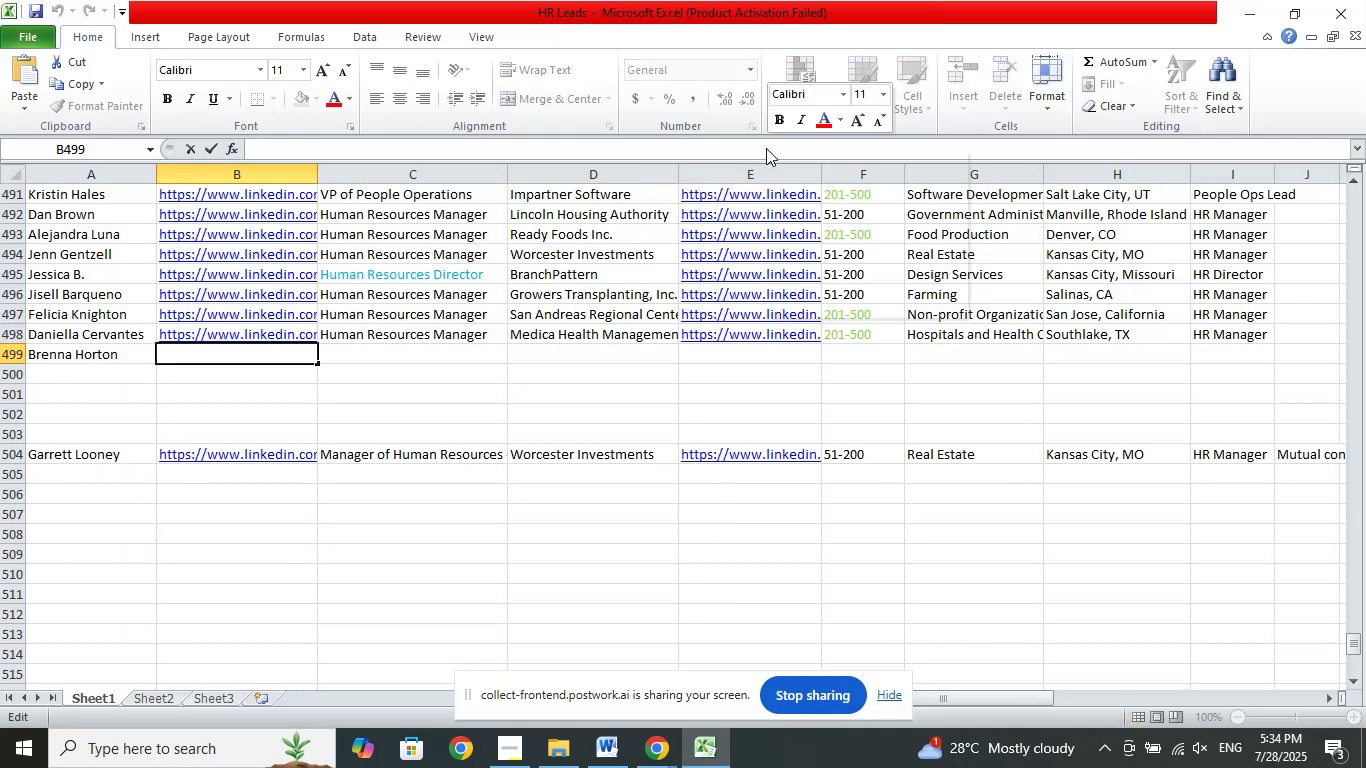 
right_click([766, 148])
 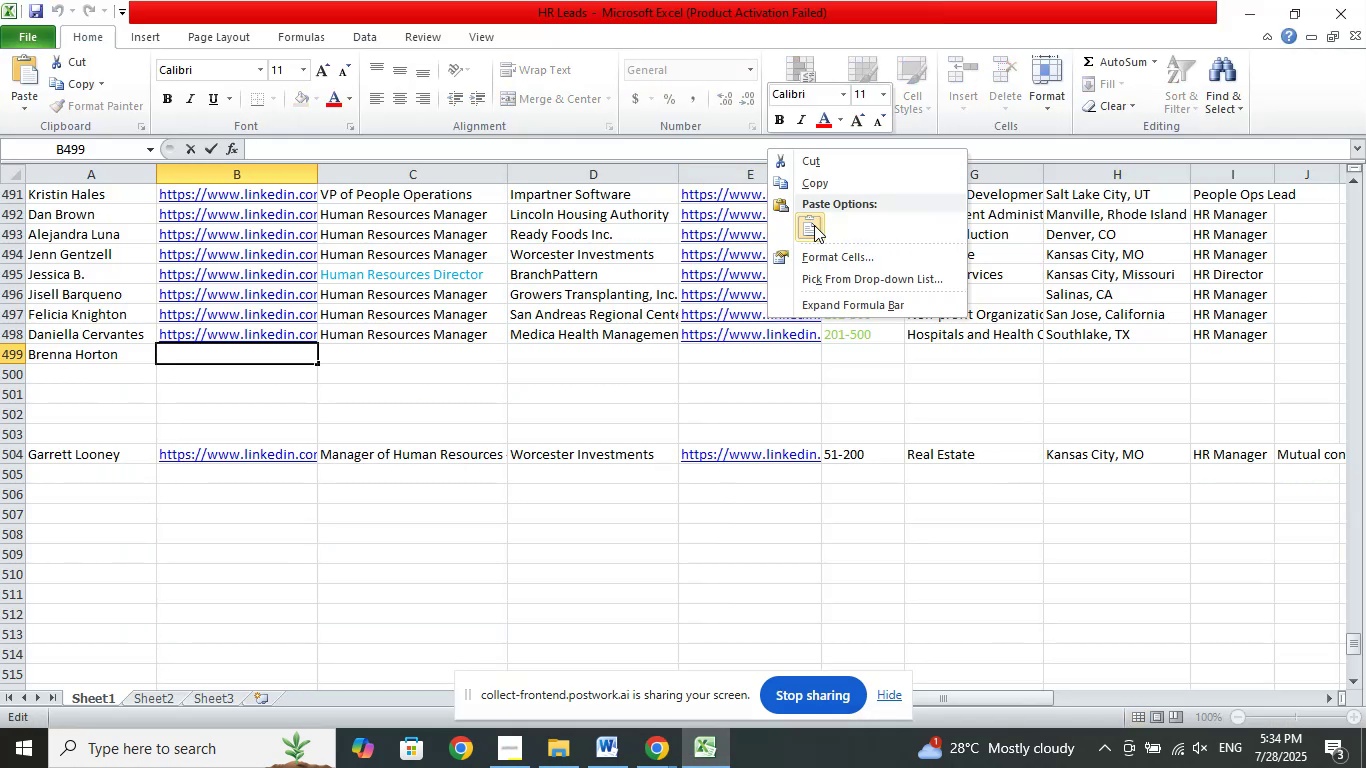 
left_click([814, 225])
 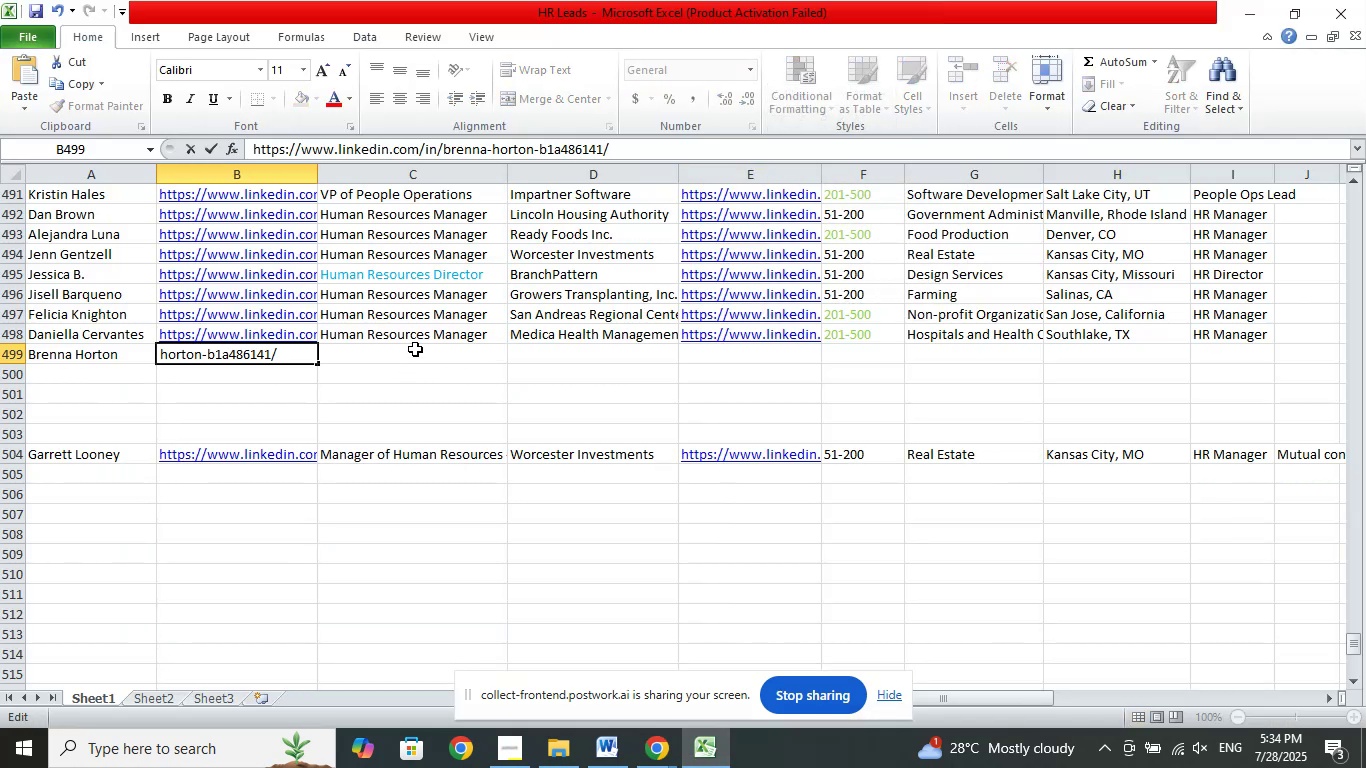 
left_click([415, 349])
 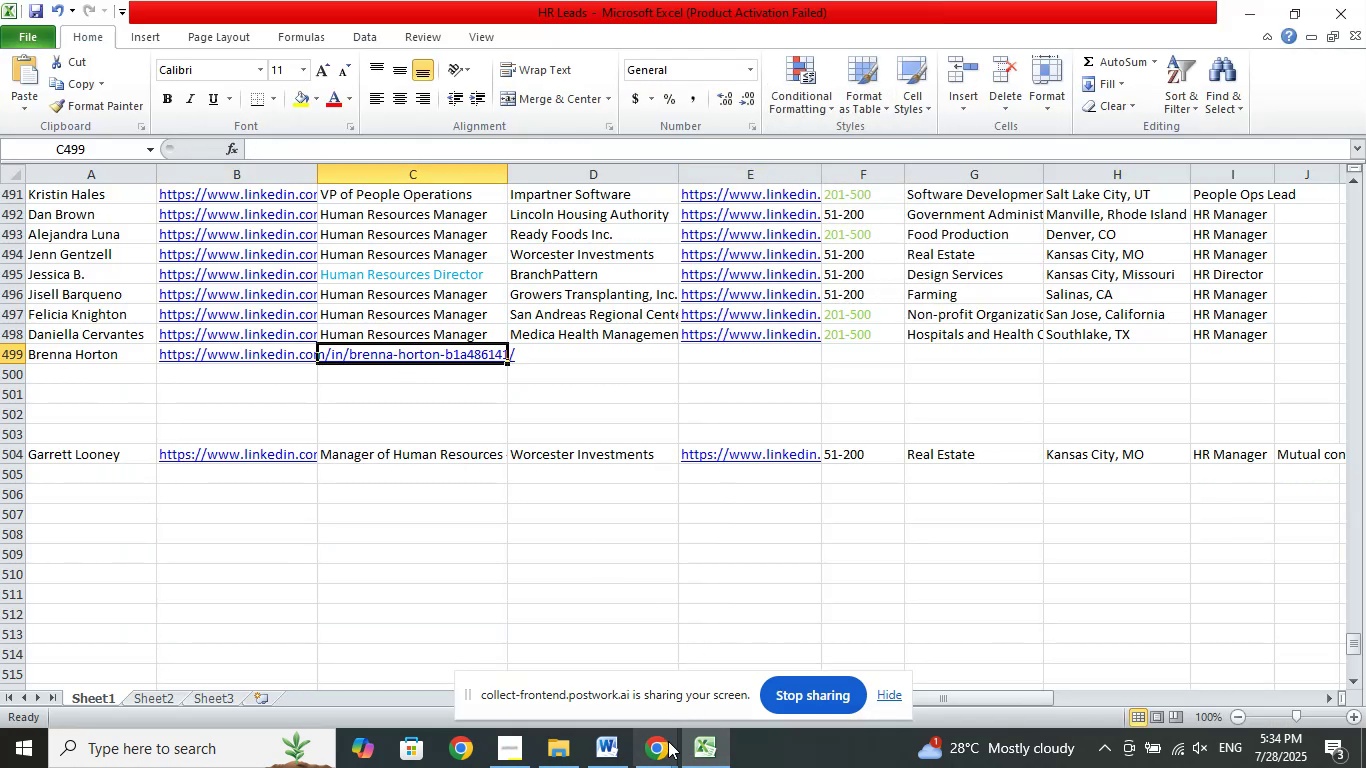 
left_click([668, 747])
 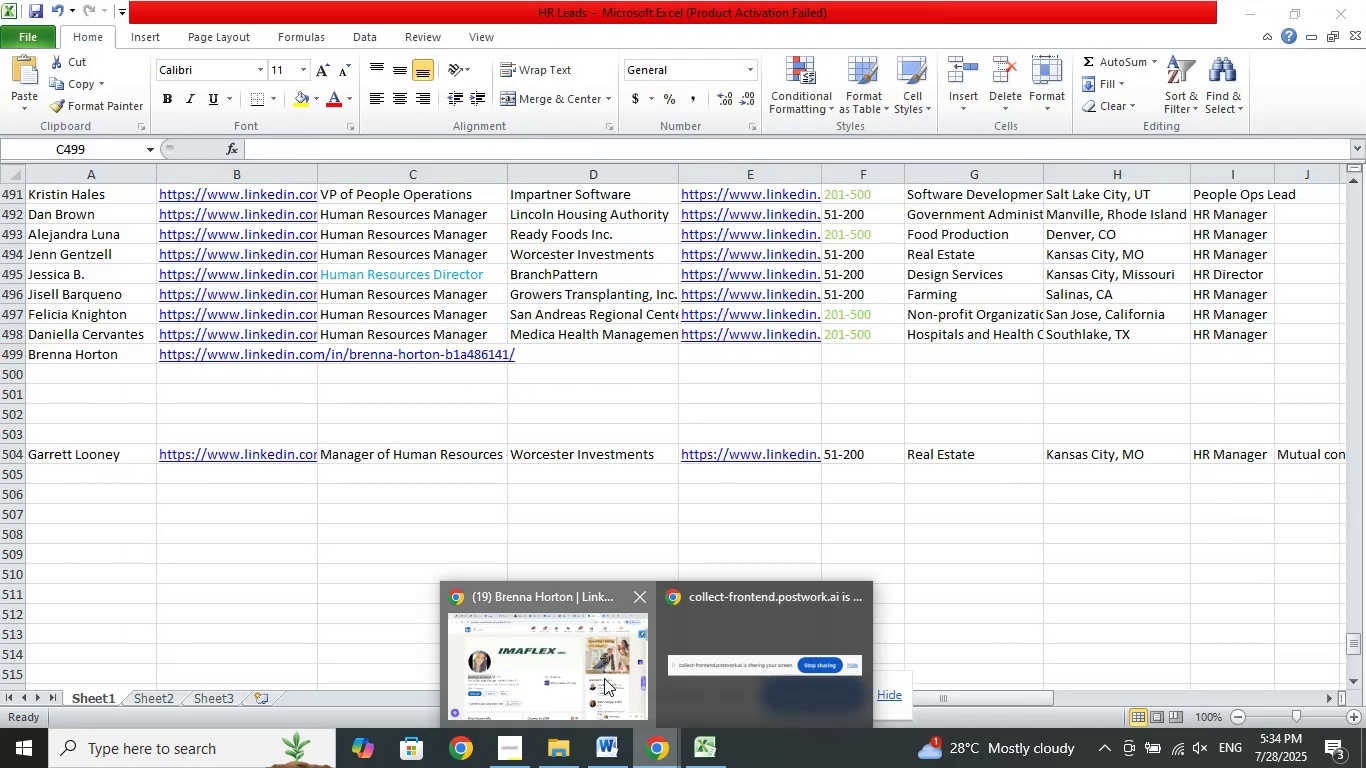 
left_click([604, 678])
 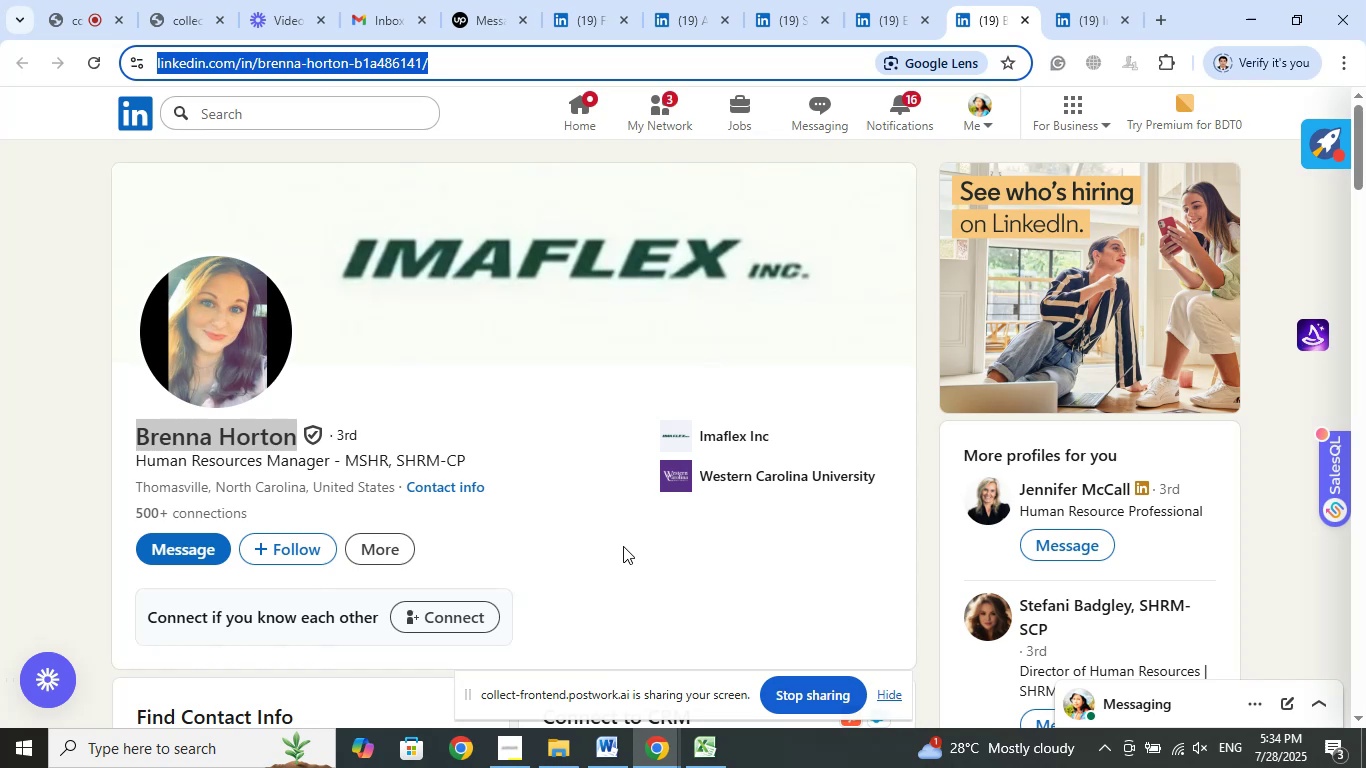 
left_click([693, 758])
 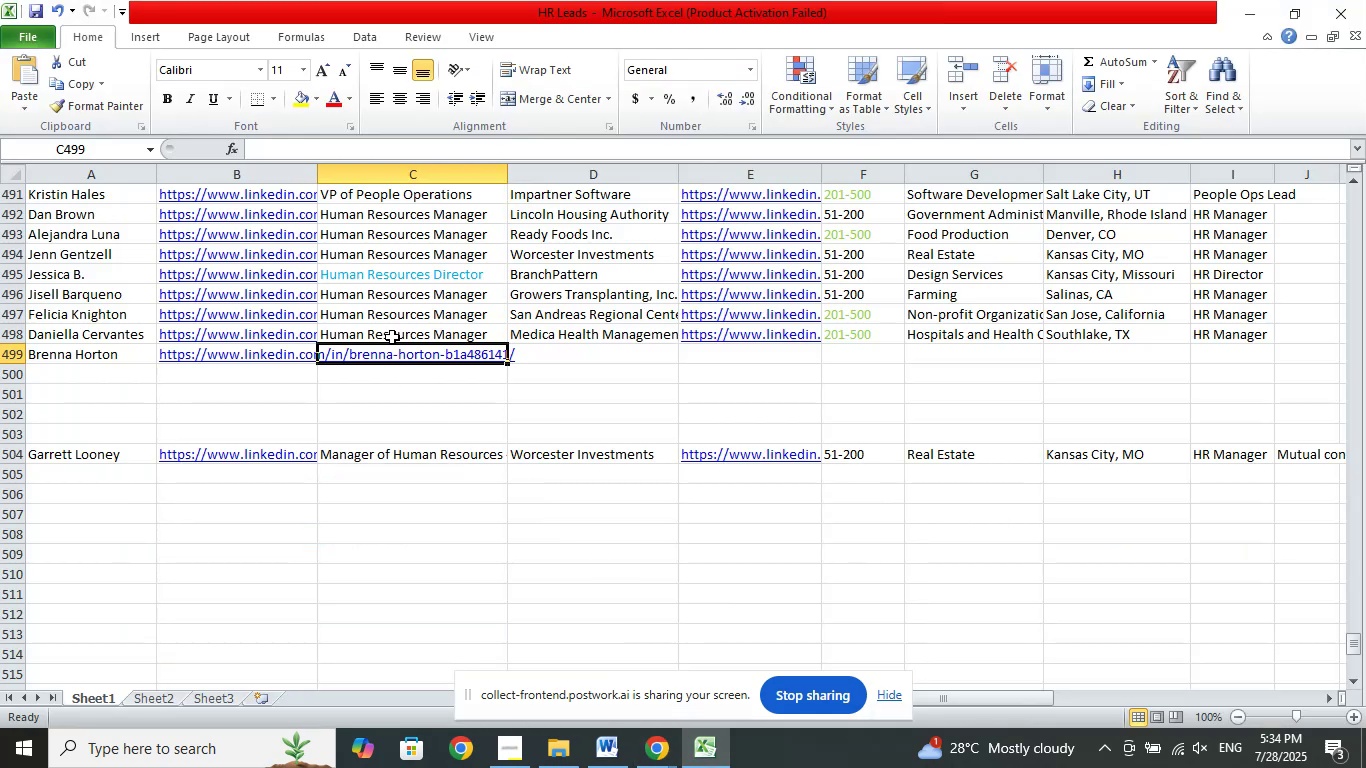 
left_click([403, 328])
 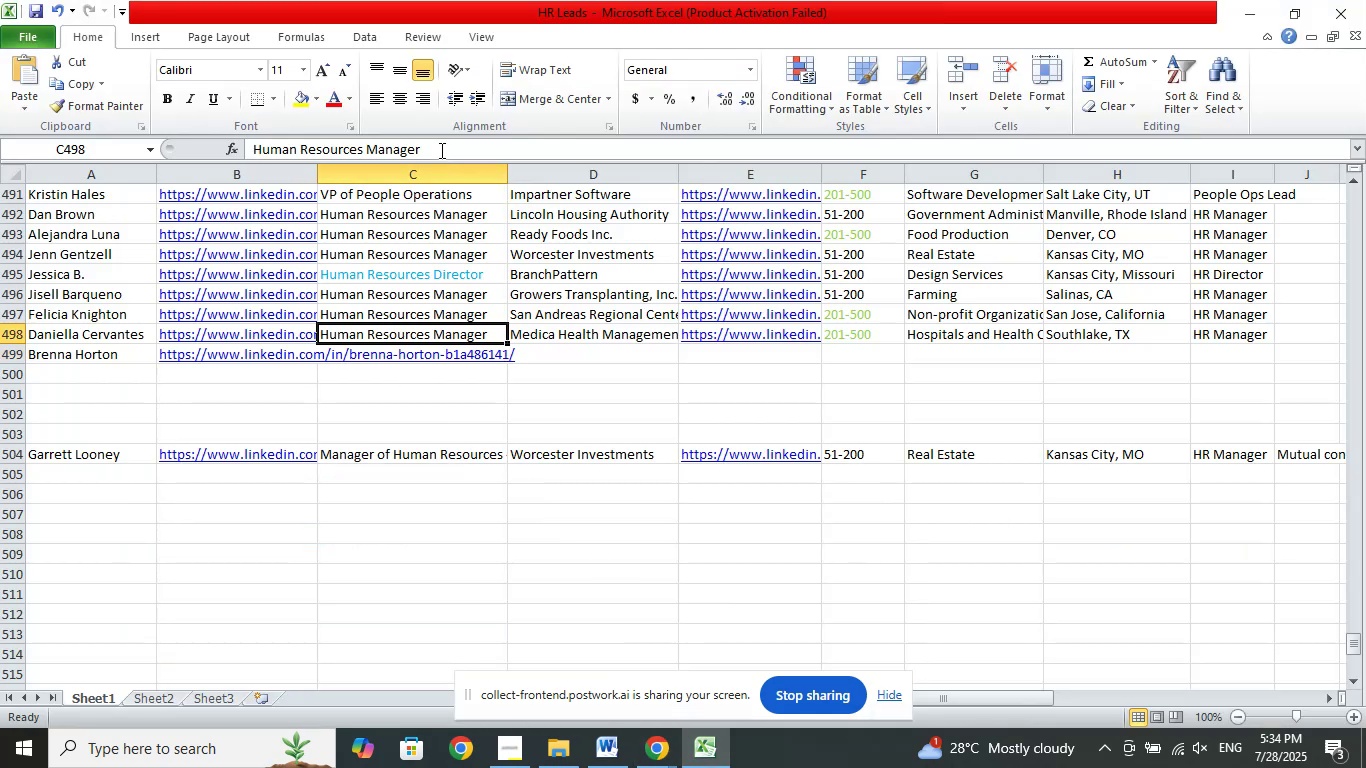 
left_click_drag(start_coordinate=[441, 148], to_coordinate=[188, 147])
 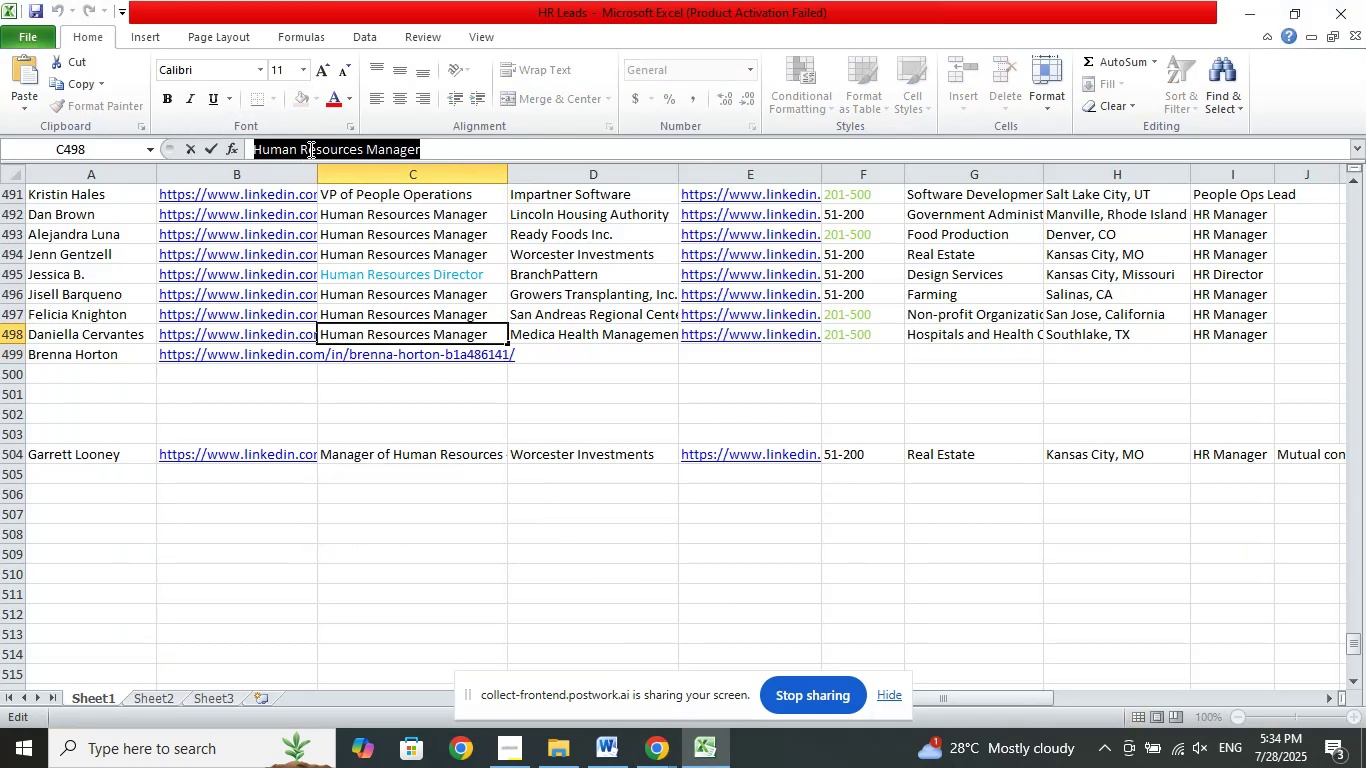 
right_click([309, 149])
 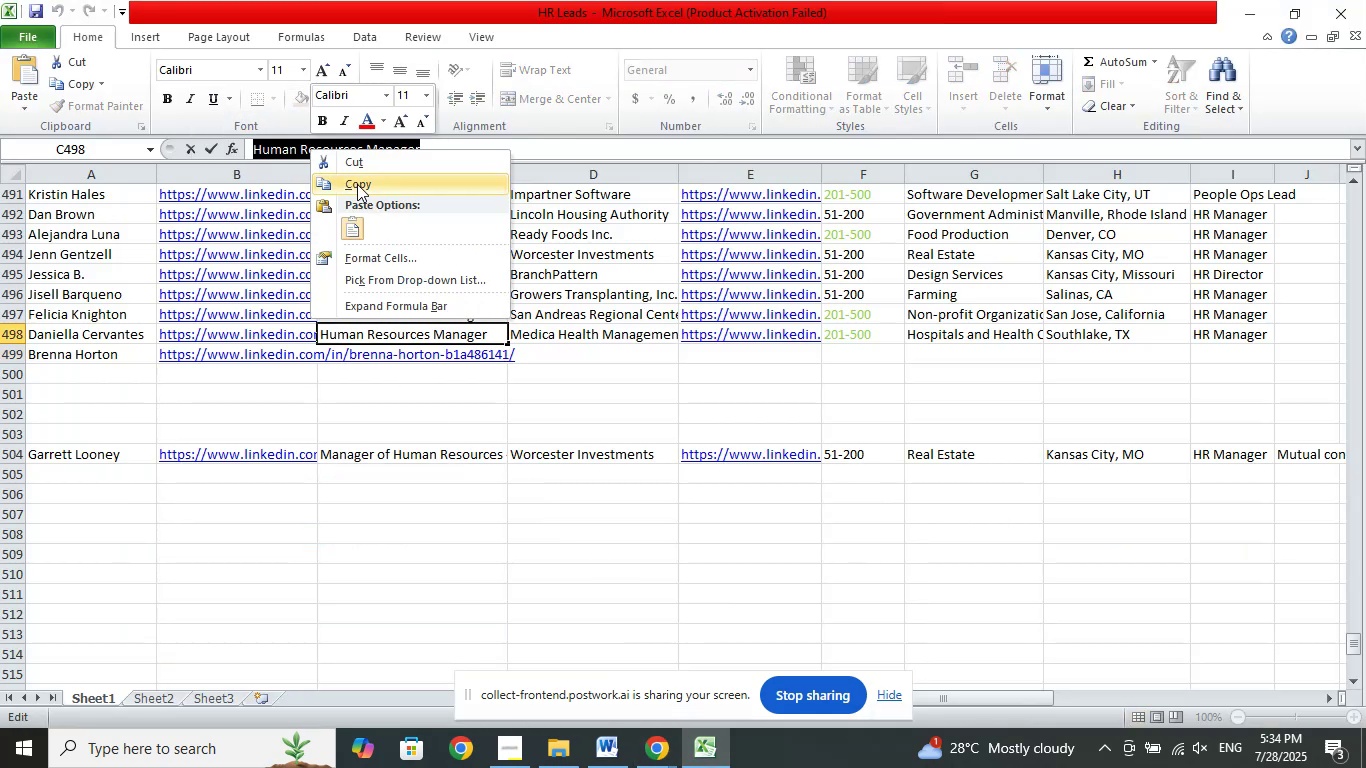 
left_click([357, 184])
 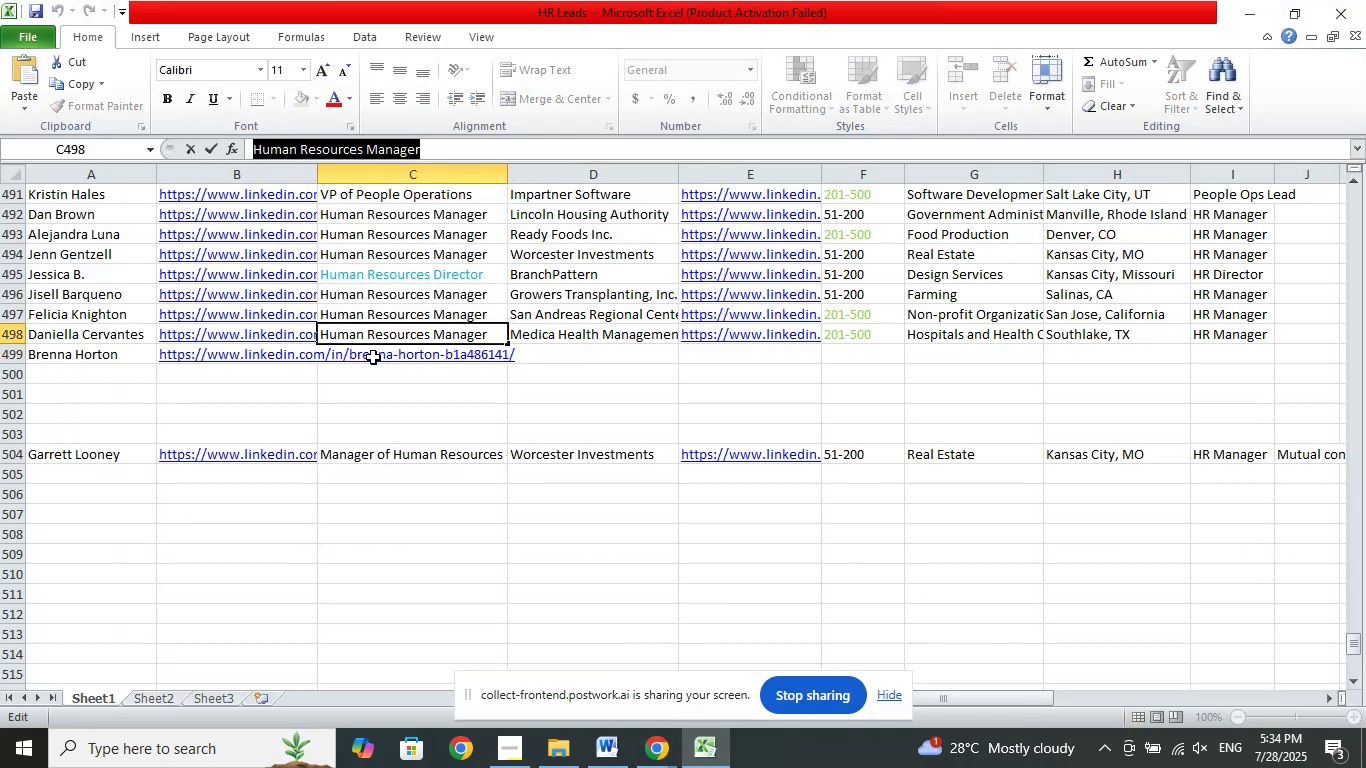 
left_click([373, 357])
 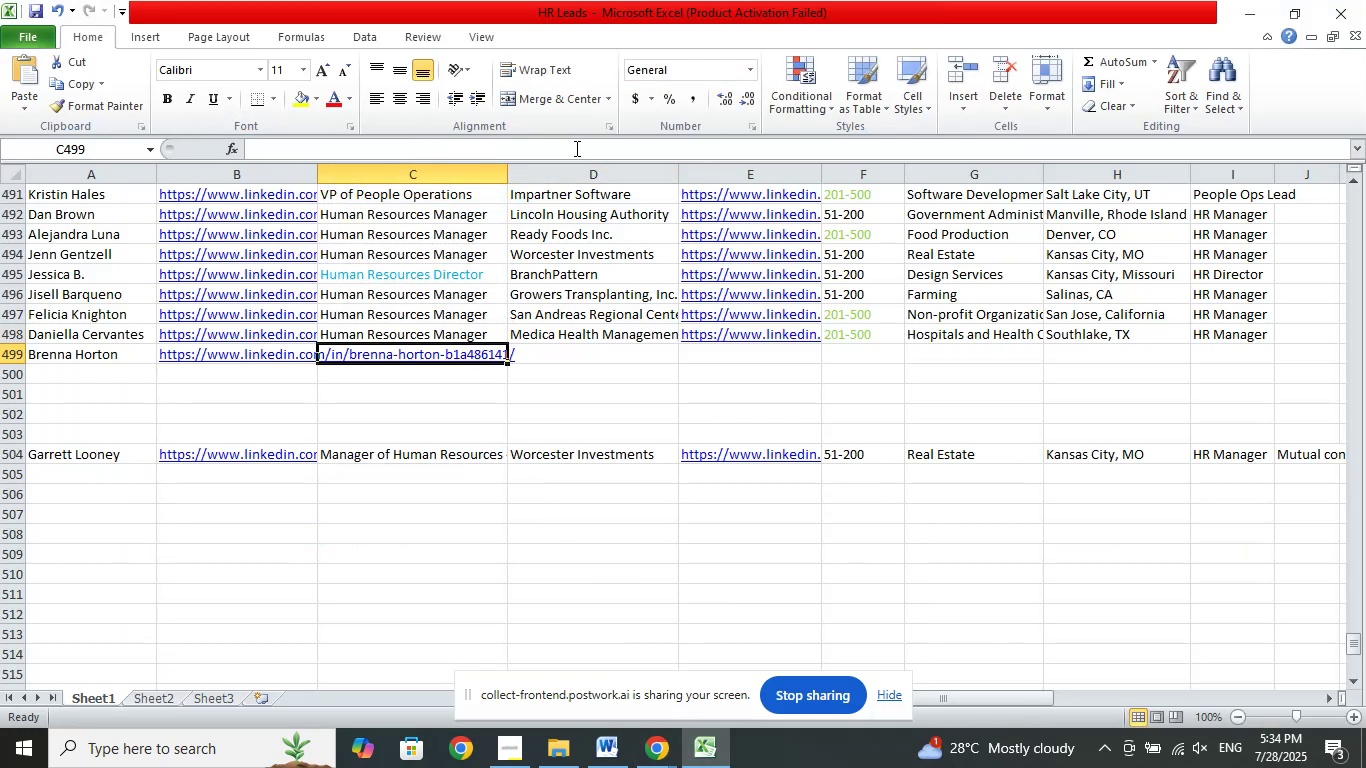 
left_click([575, 148])
 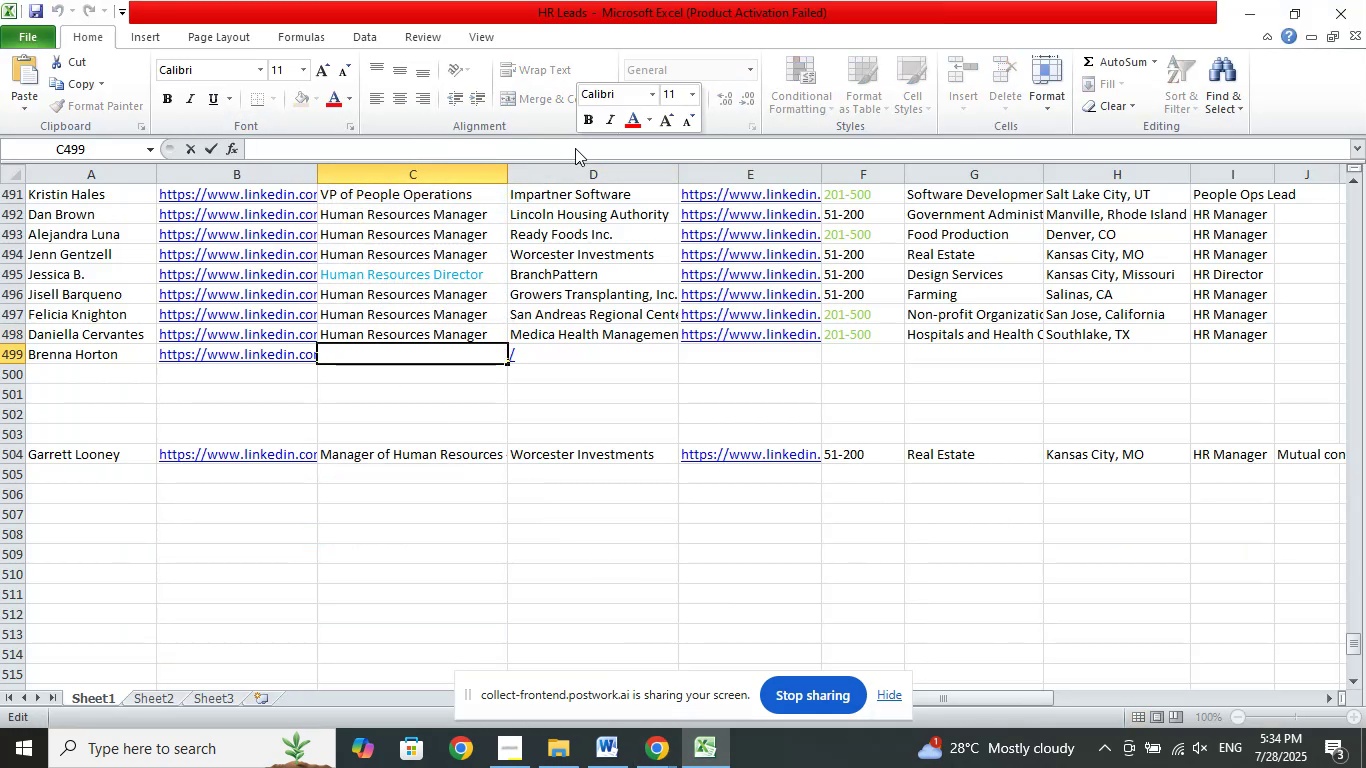 
right_click([575, 148])
 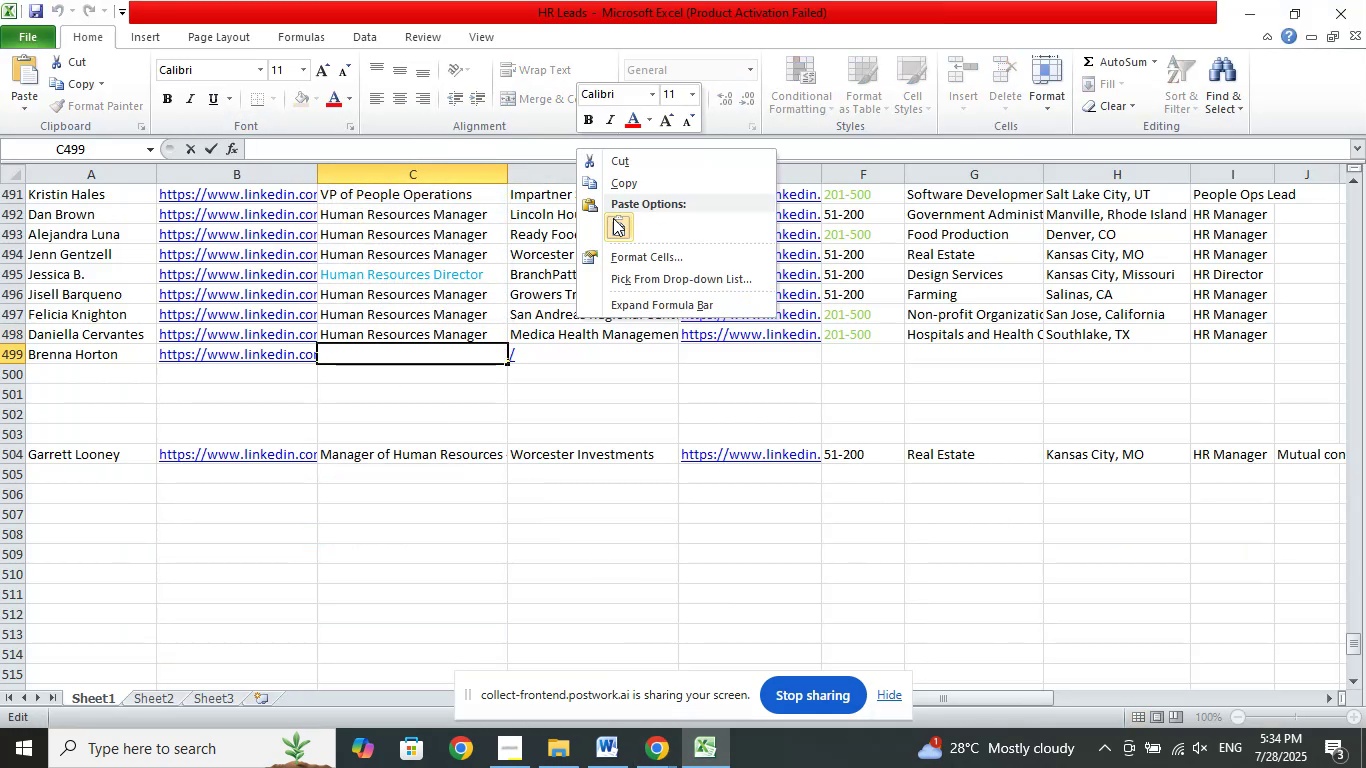 
left_click([613, 218])
 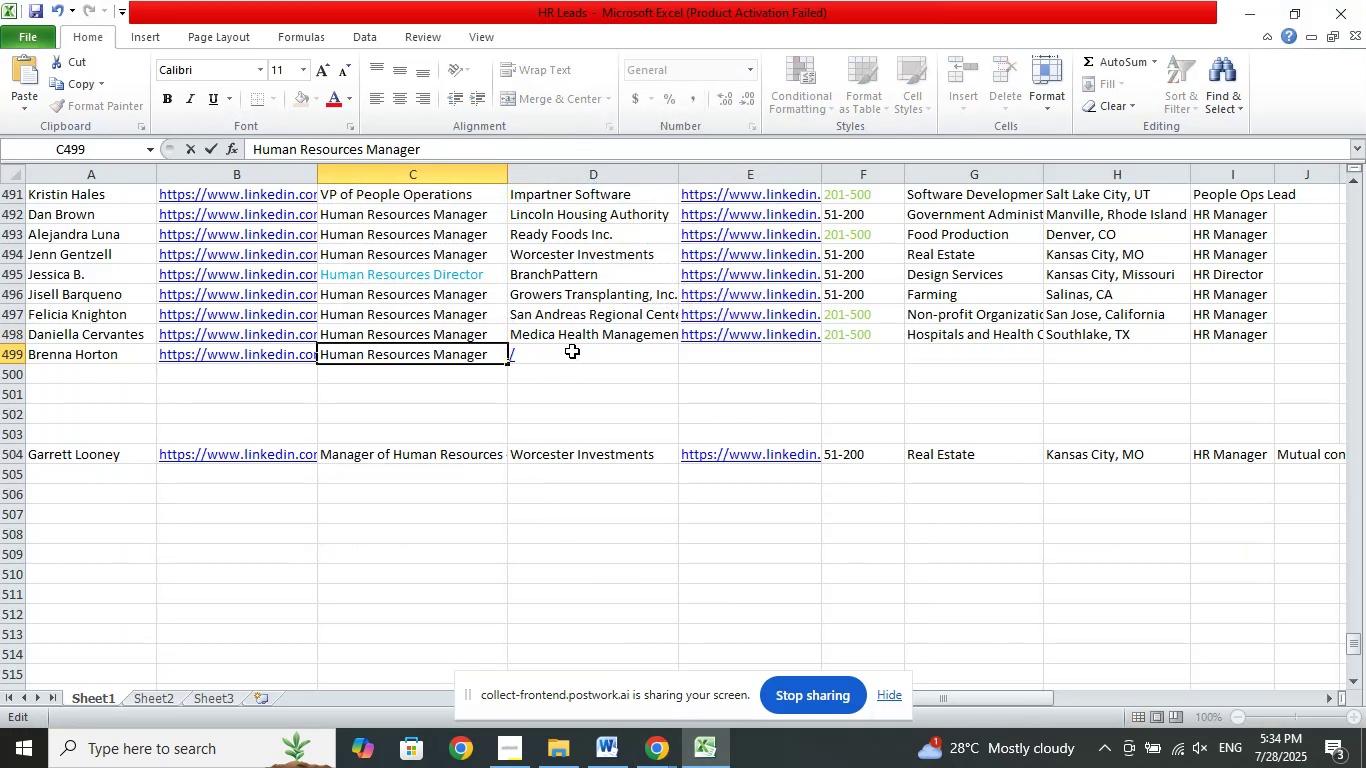 
left_click([572, 351])
 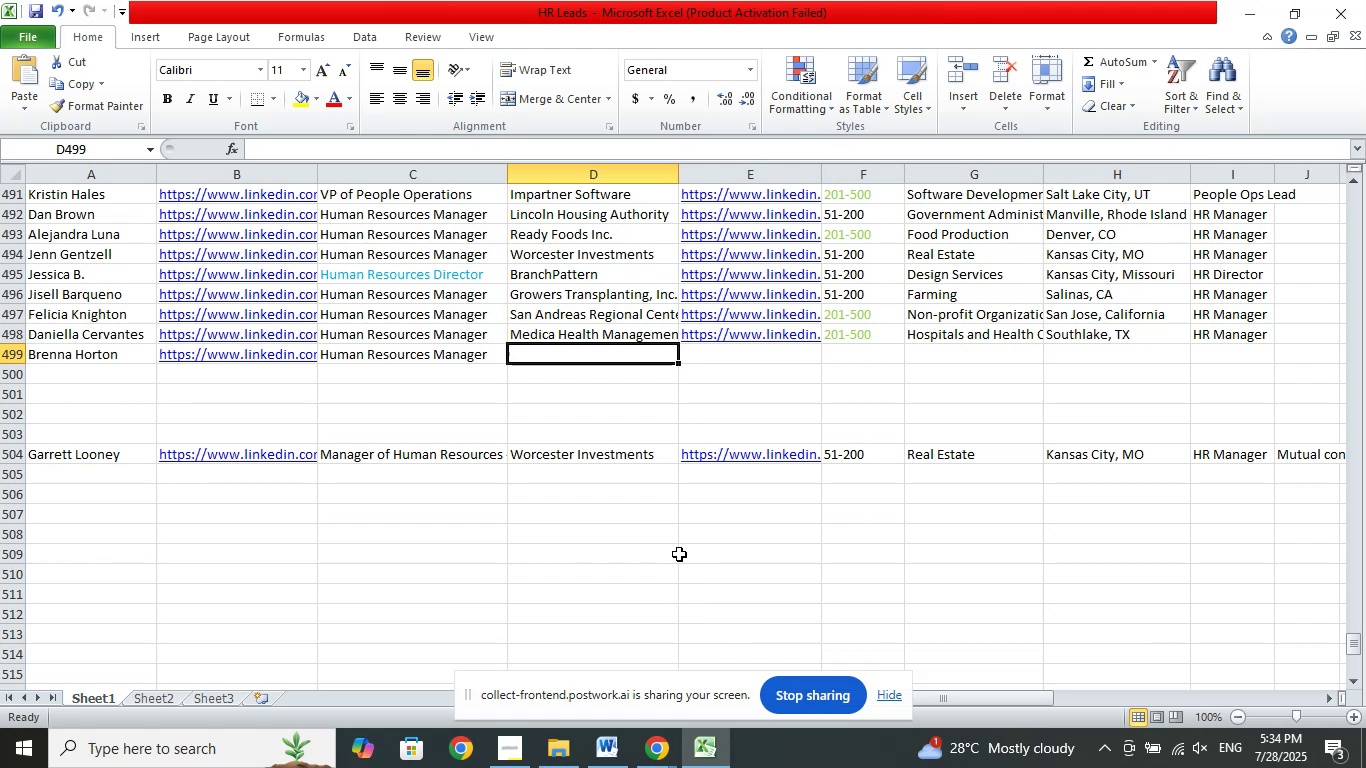 
wait(14.54)
 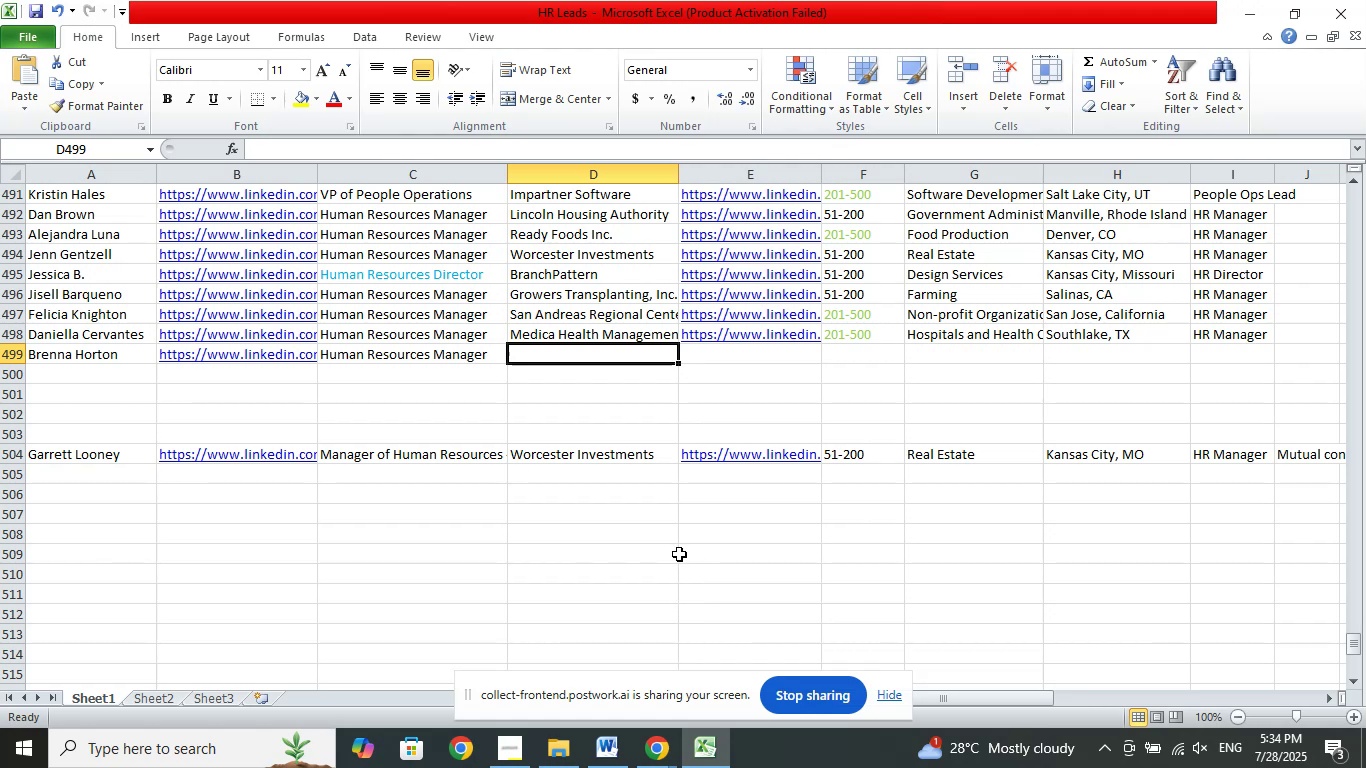 
left_click([654, 750])
 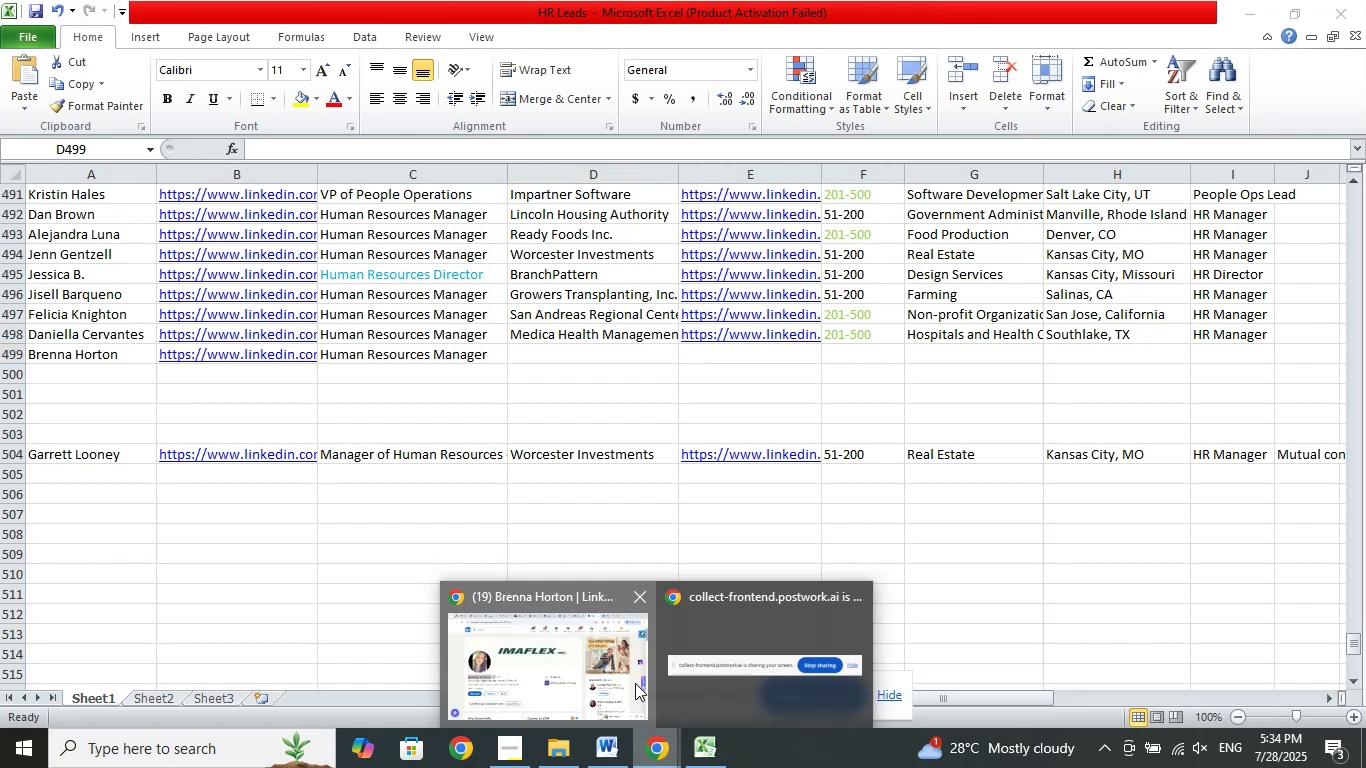 
left_click([635, 683])
 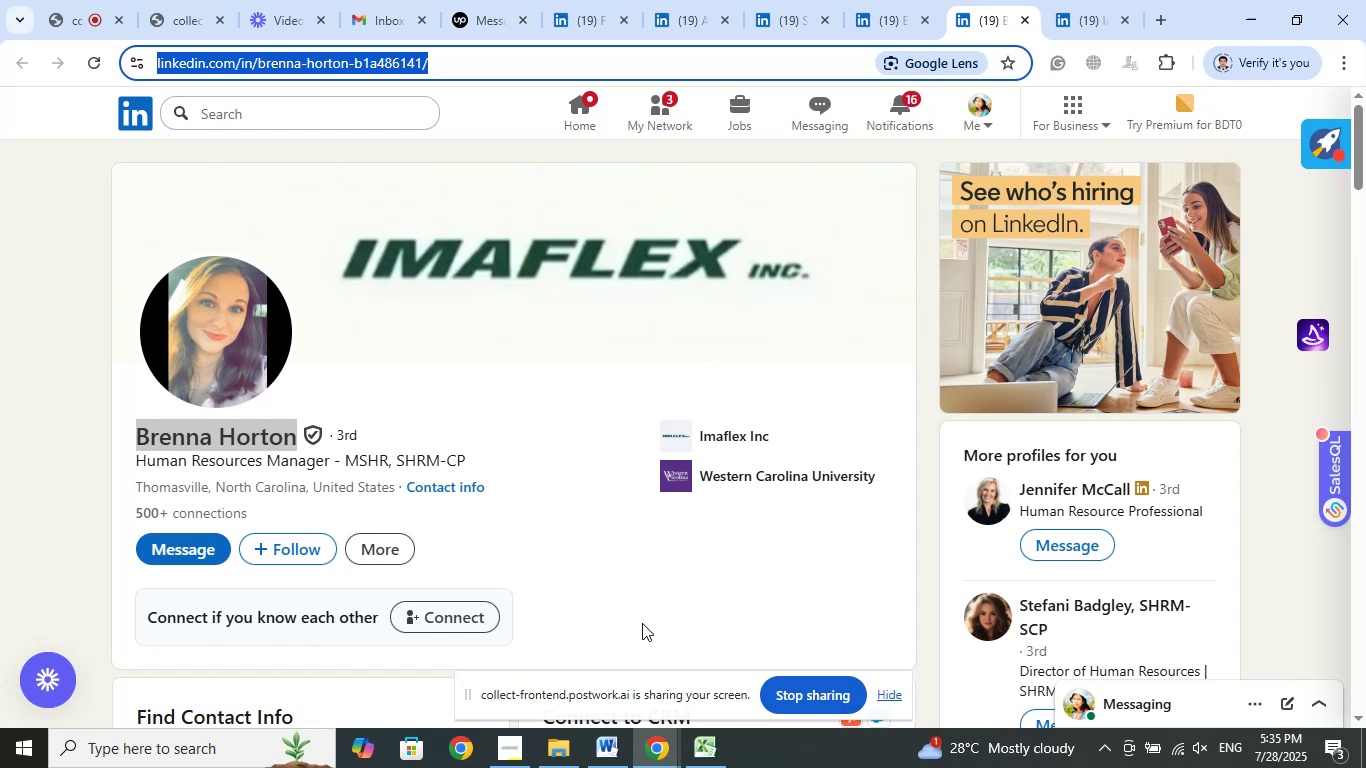 
wait(40.39)
 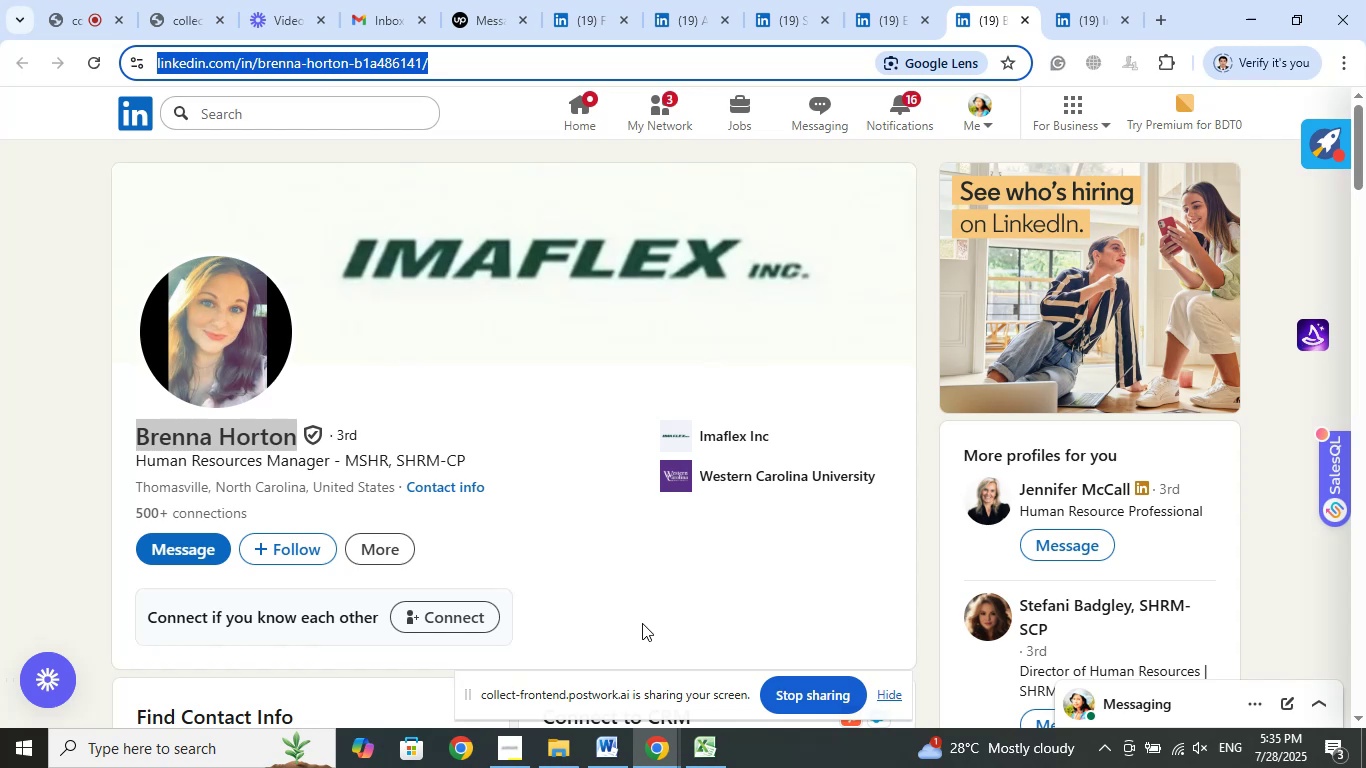 
double_click([660, 372])
 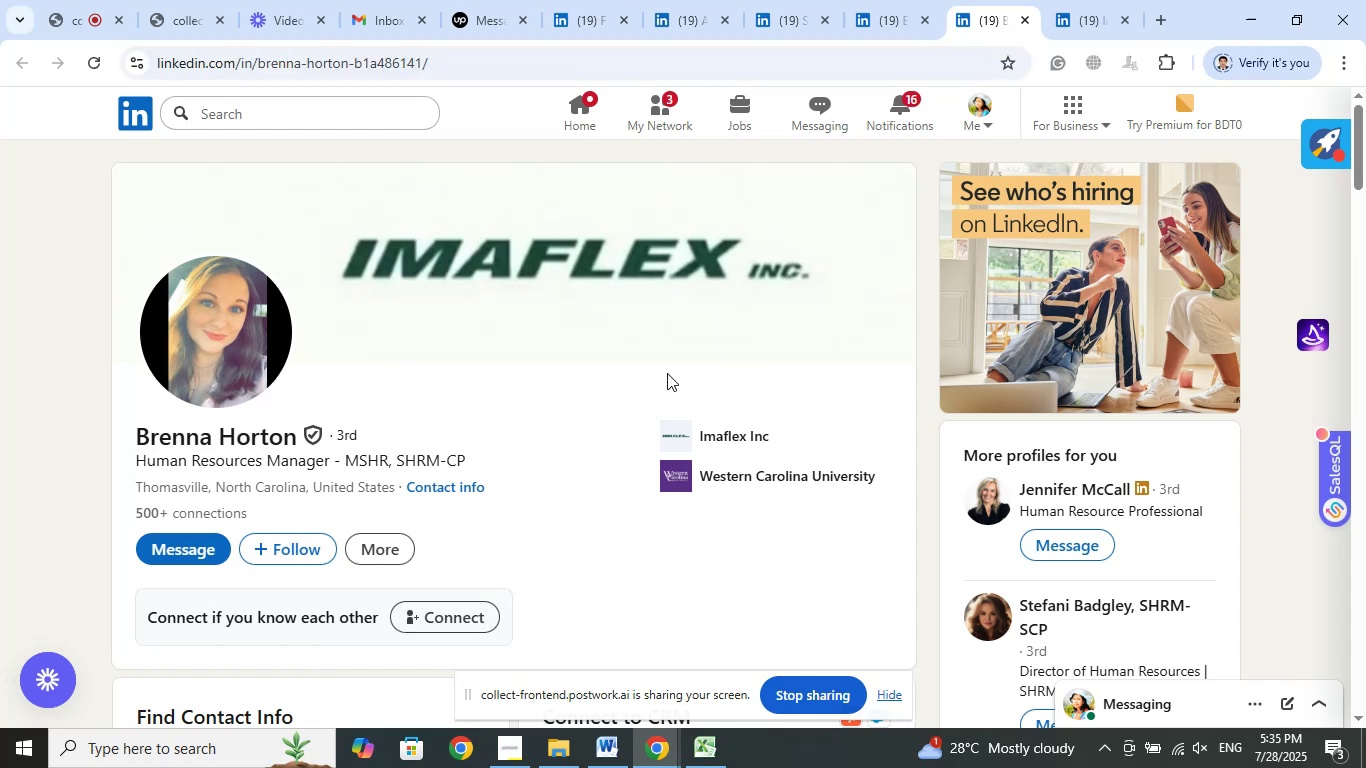 
left_click([755, 376])
 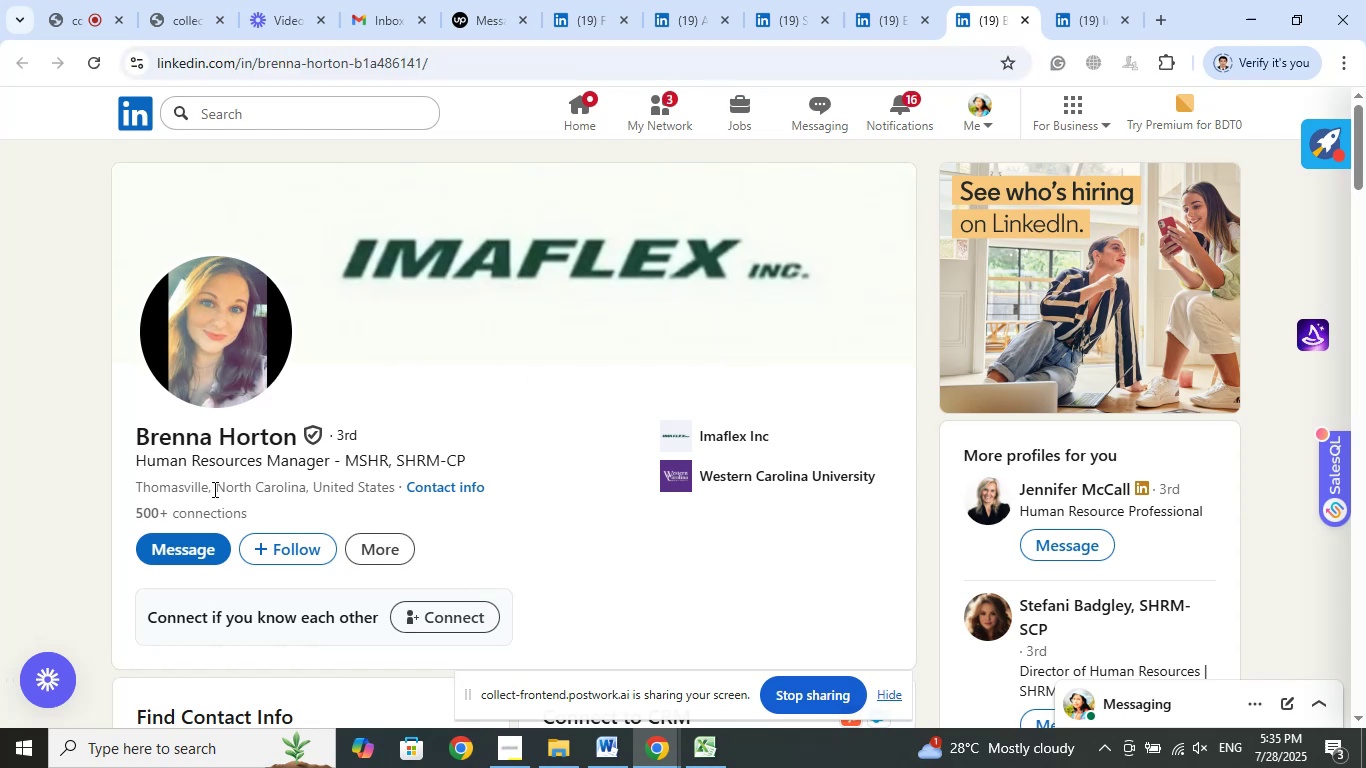 
left_click_drag(start_coordinate=[180, 470], to_coordinate=[416, 466])
 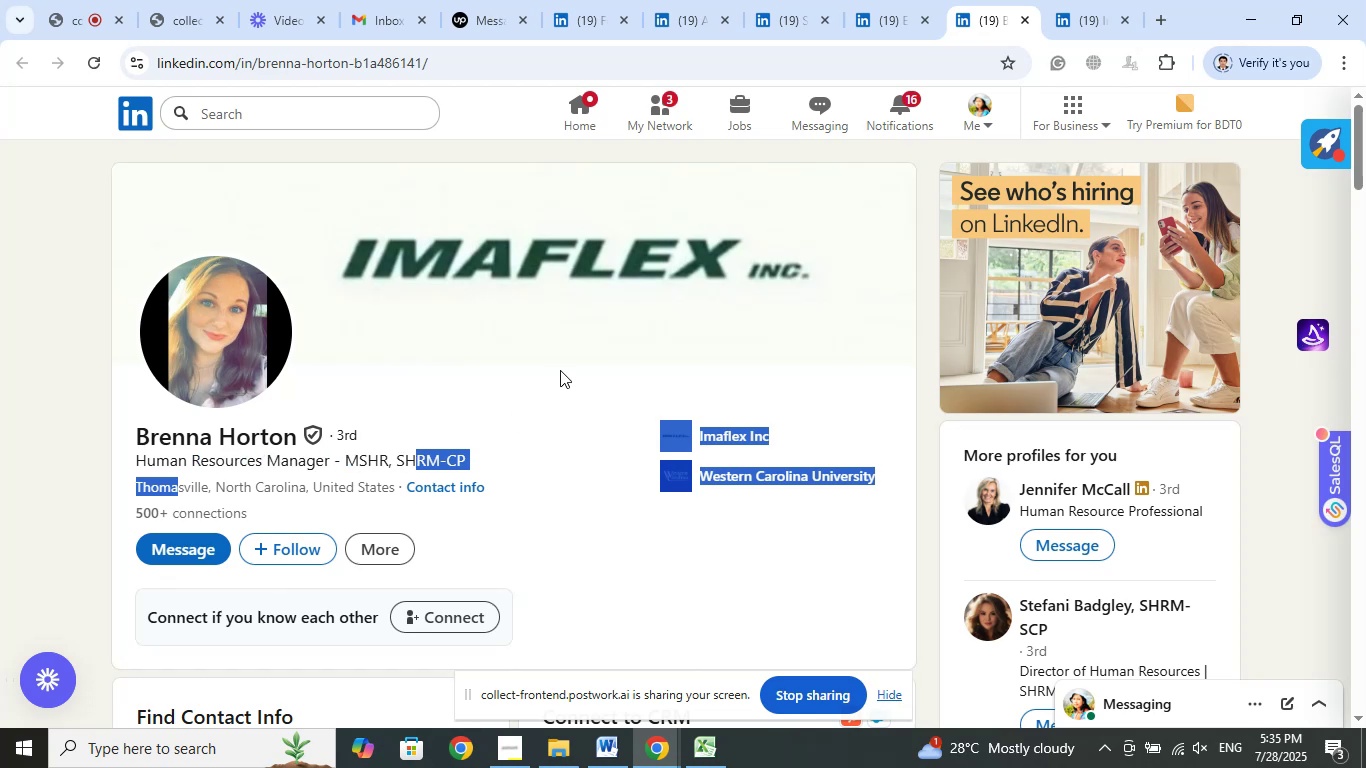 
left_click_drag(start_coordinate=[560, 370], to_coordinate=[565, 369])
 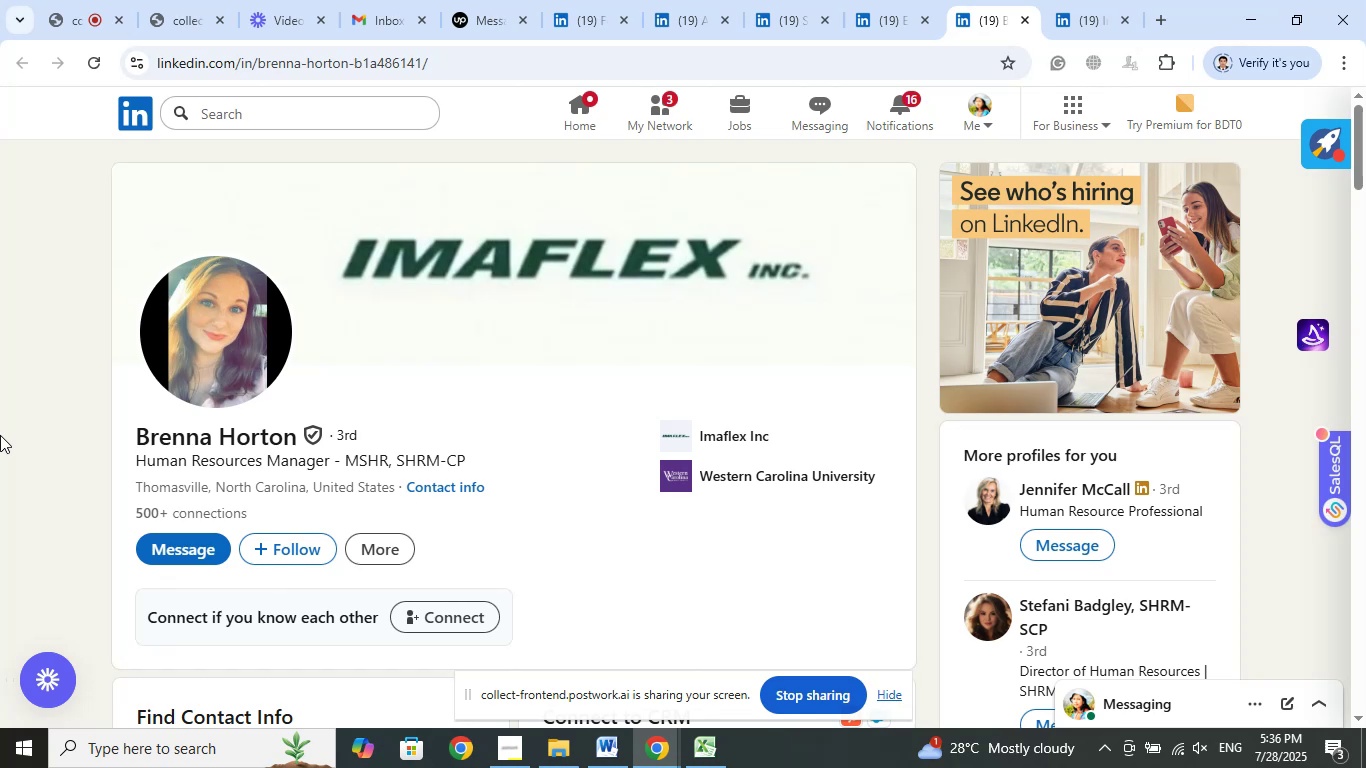 
wait(77.13)
 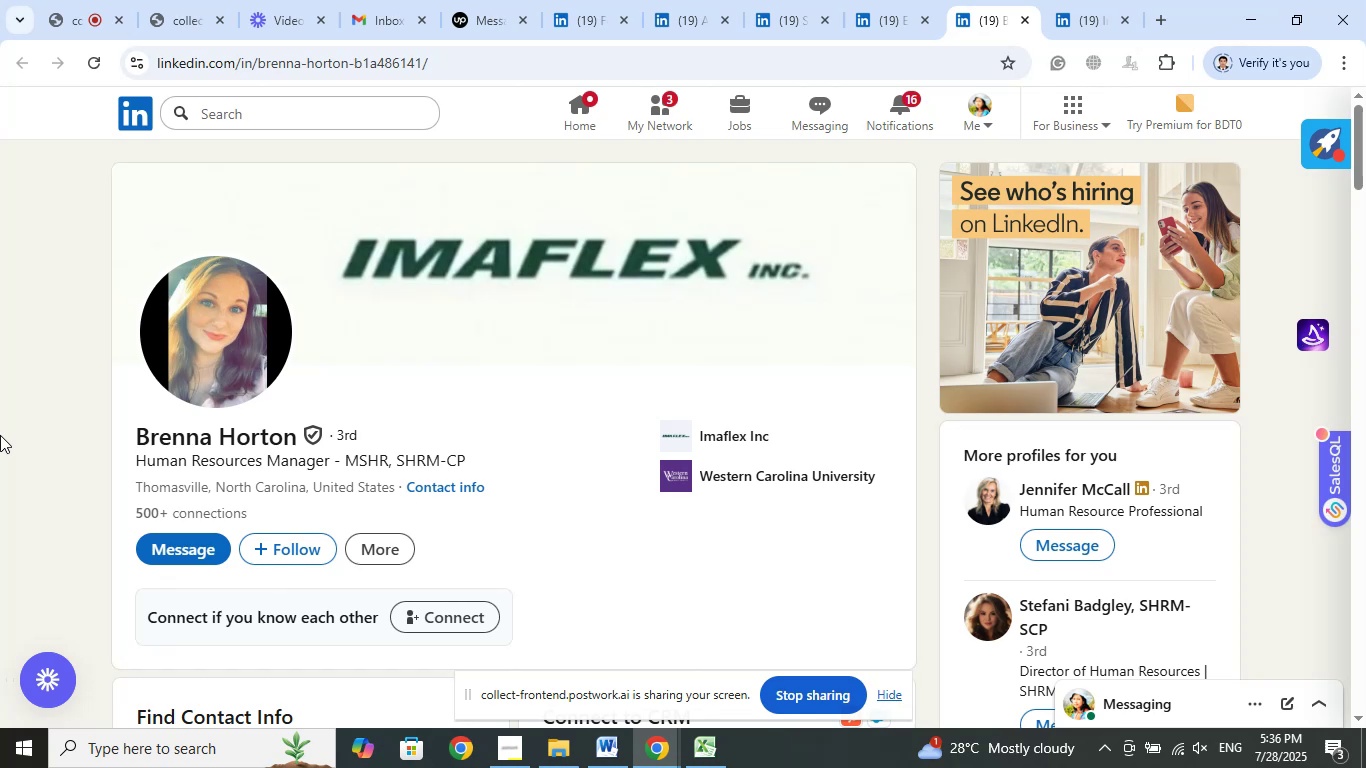 
scroll: coordinate [0, 243], scroll_direction: down, amount: 1.0
 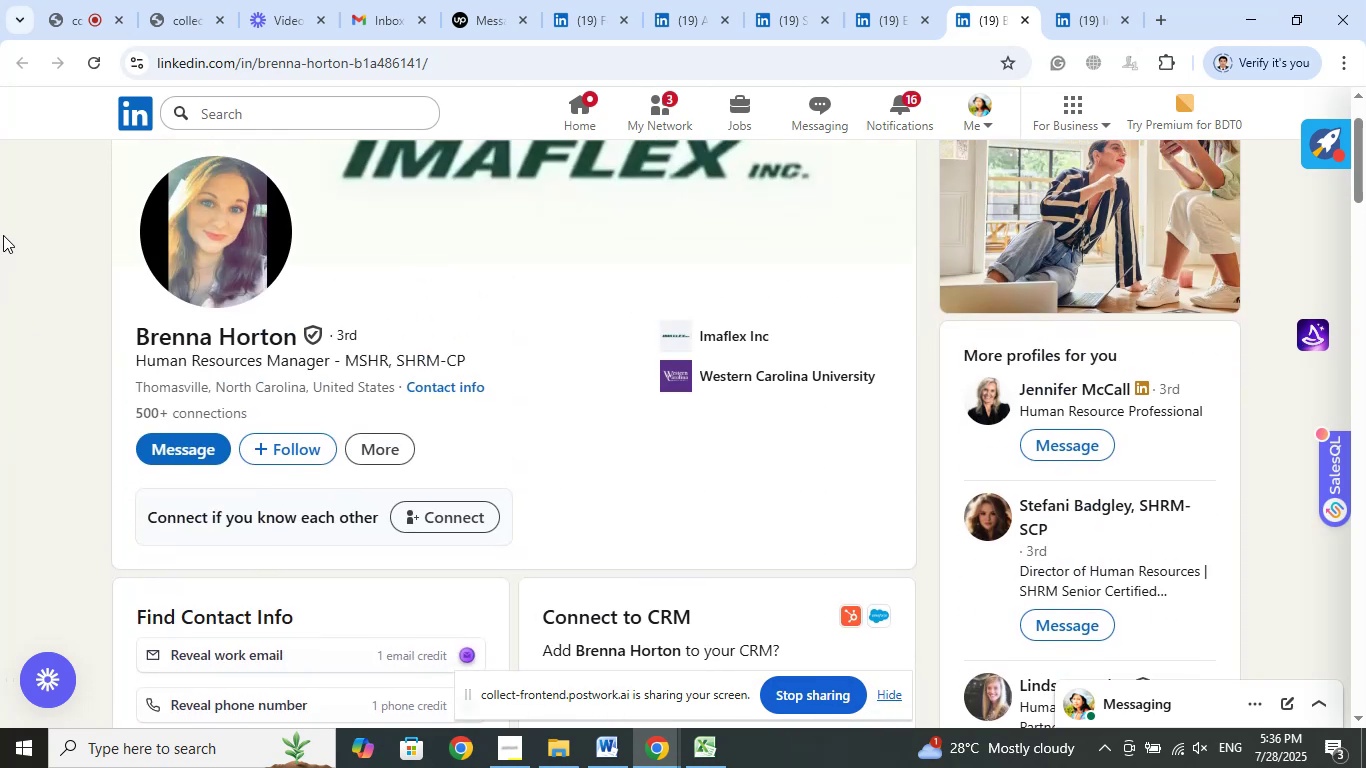 
left_click_drag(start_coordinate=[13, 229], to_coordinate=[18, 226])
 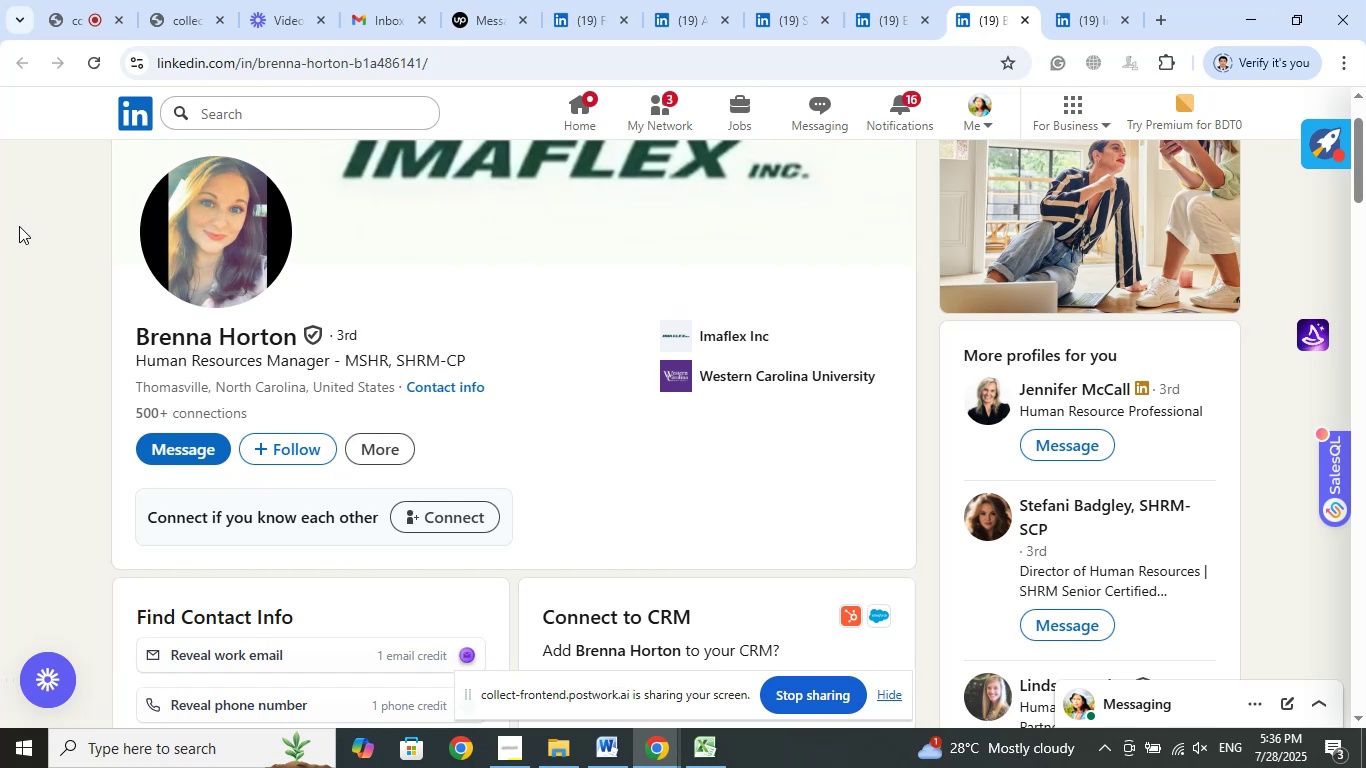 
left_click([19, 226])
 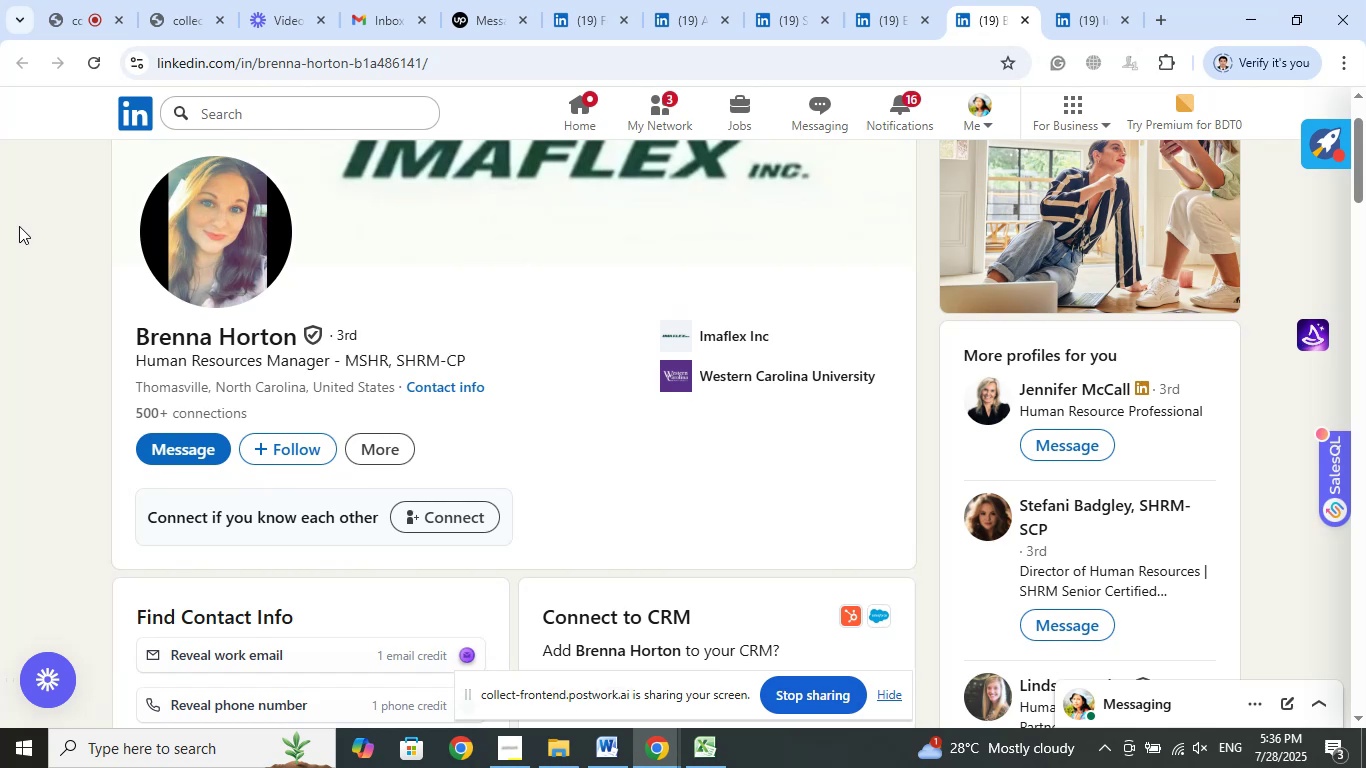 
scroll: coordinate [31, 206], scroll_direction: down, amount: 8.0
 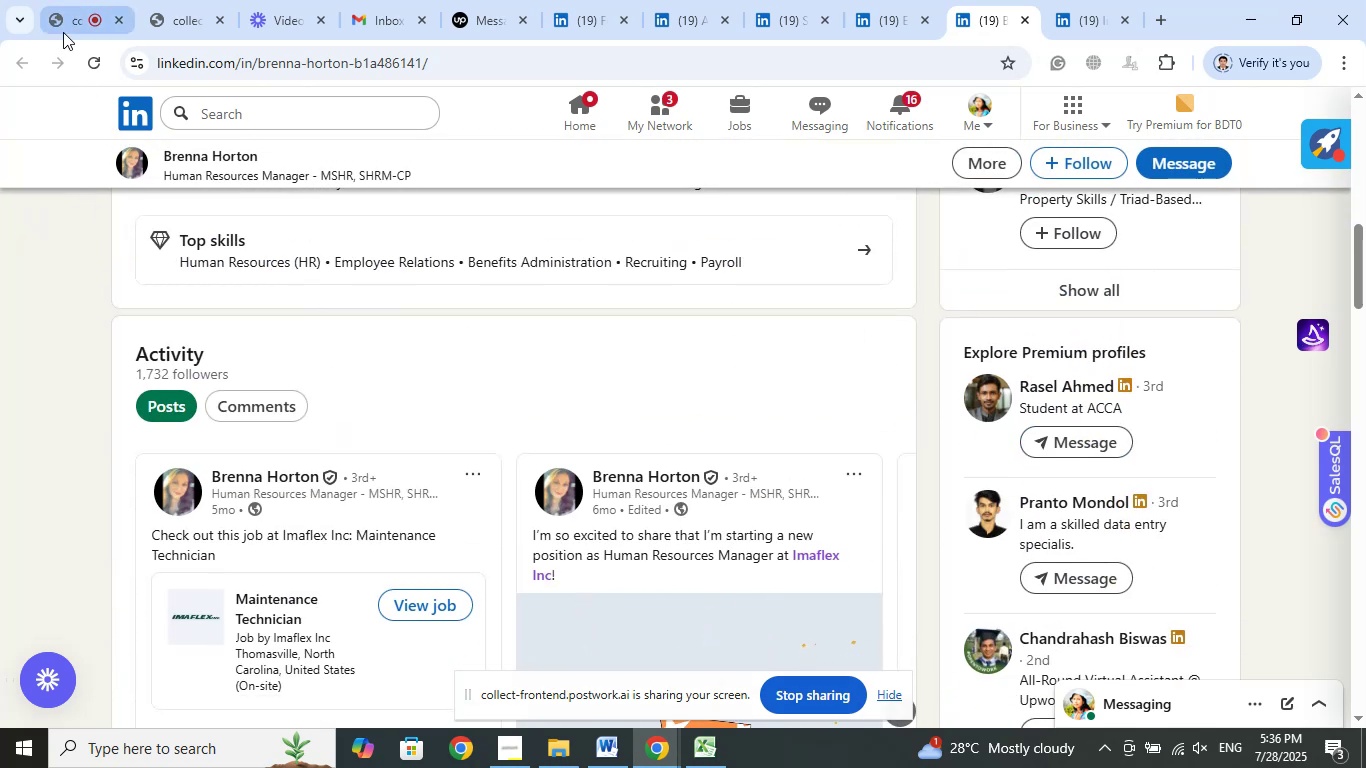 
left_click([67, 25])
 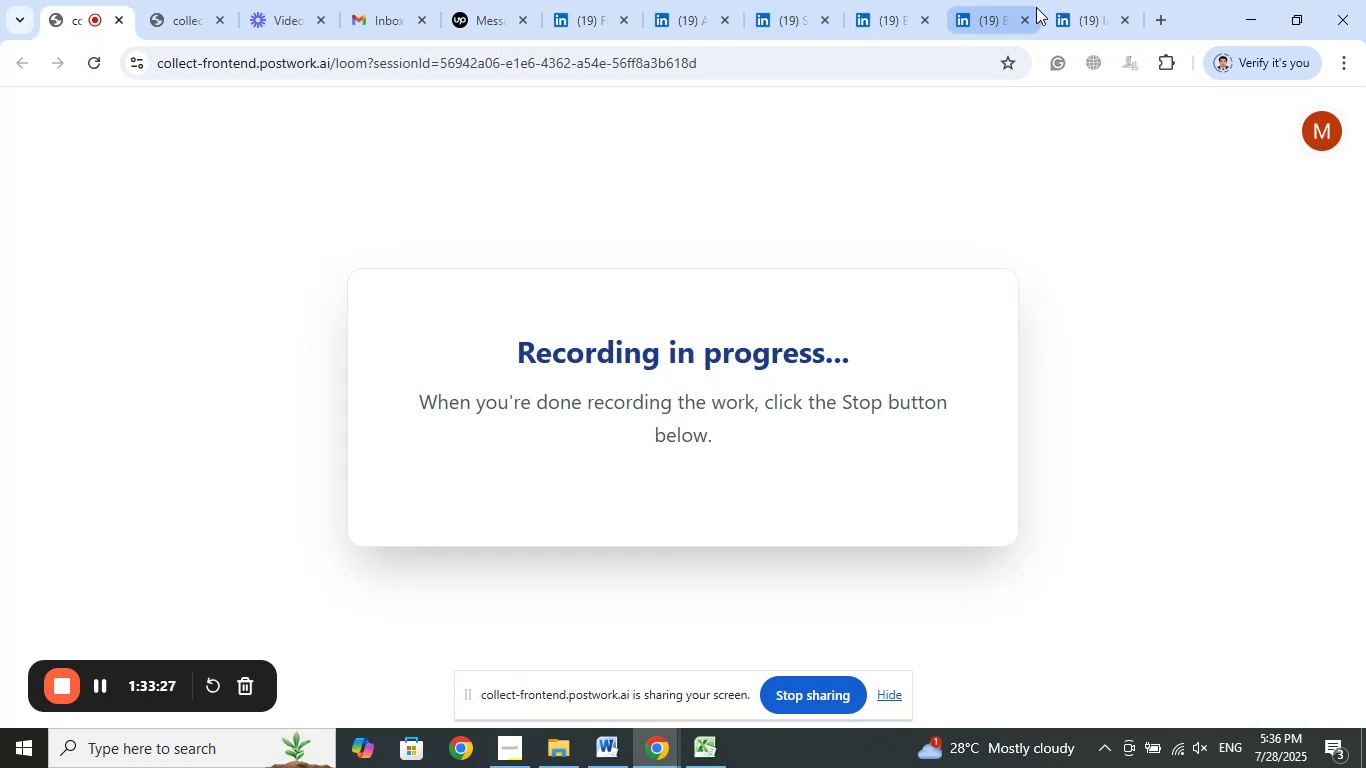 
left_click([1087, 0])
 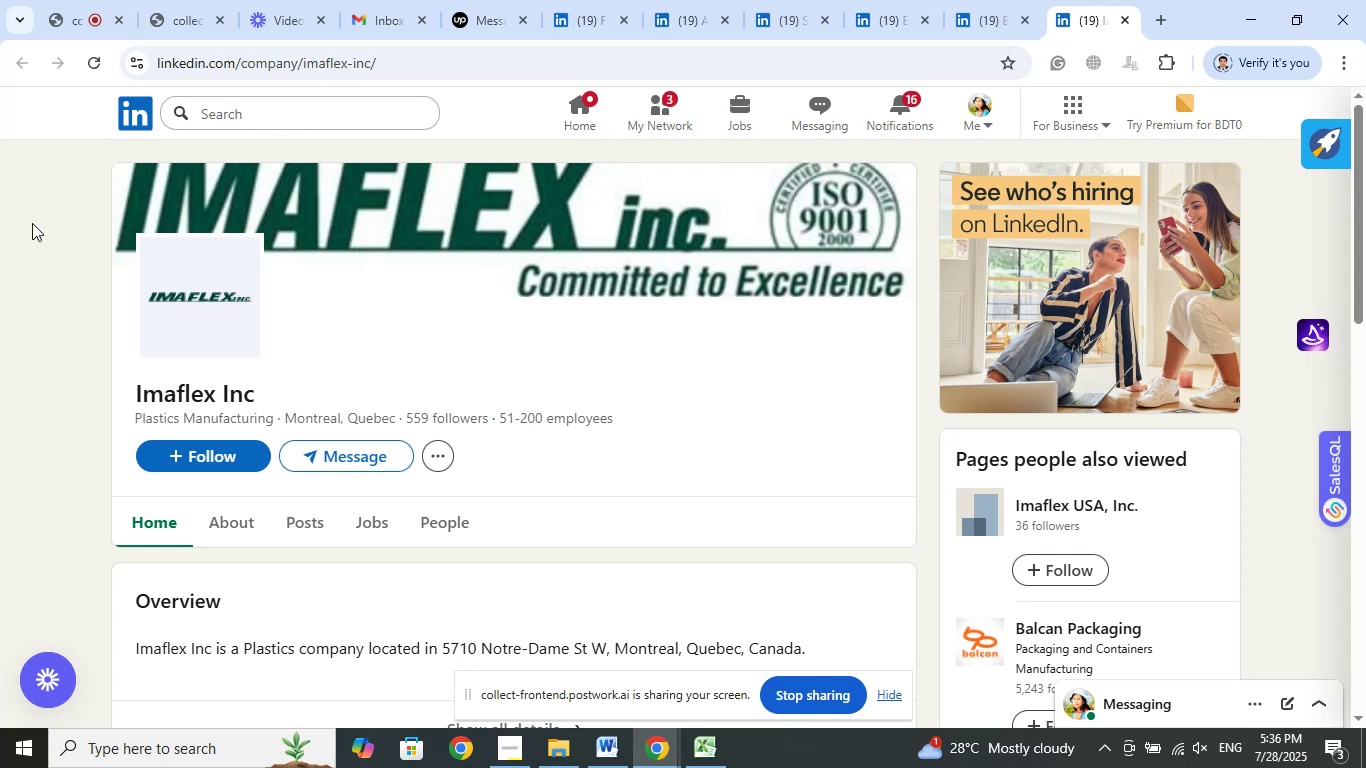 
left_click([37, 222])
 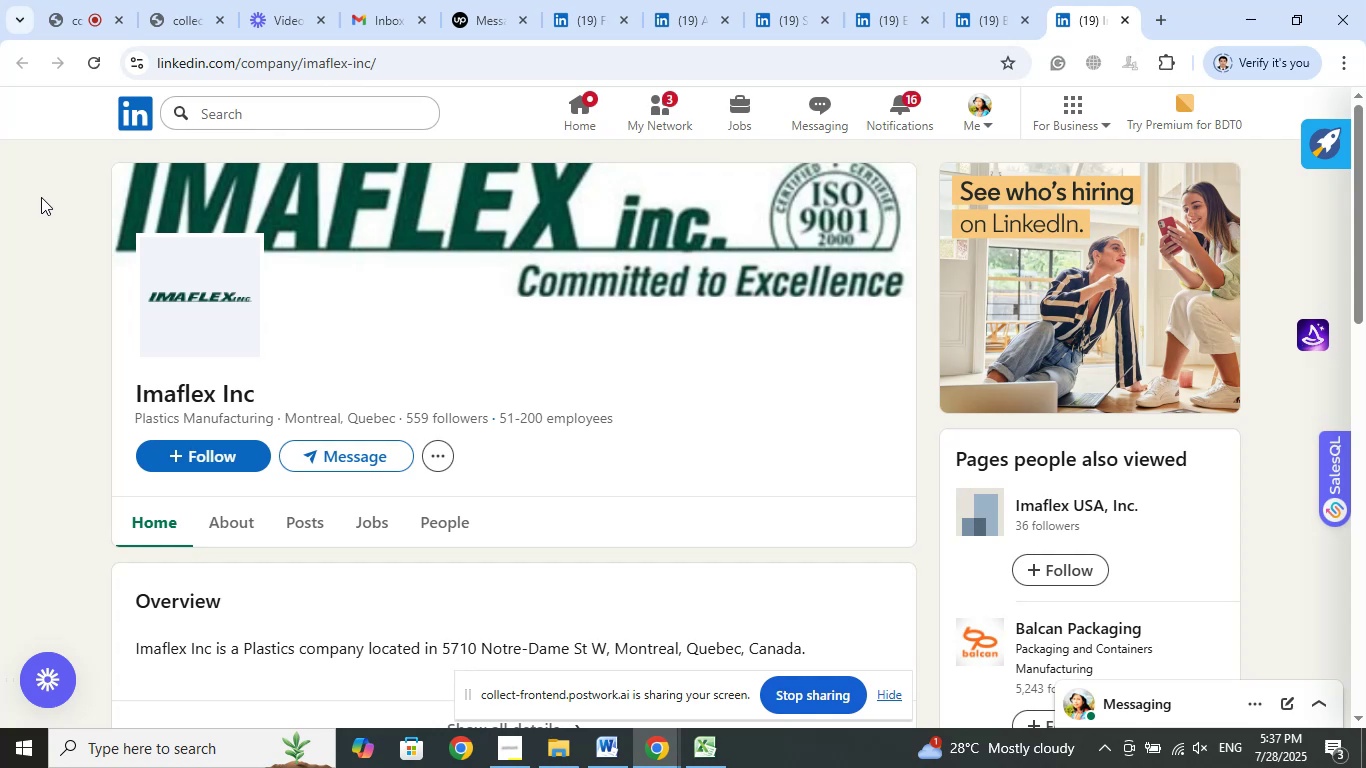 
wait(21.14)
 